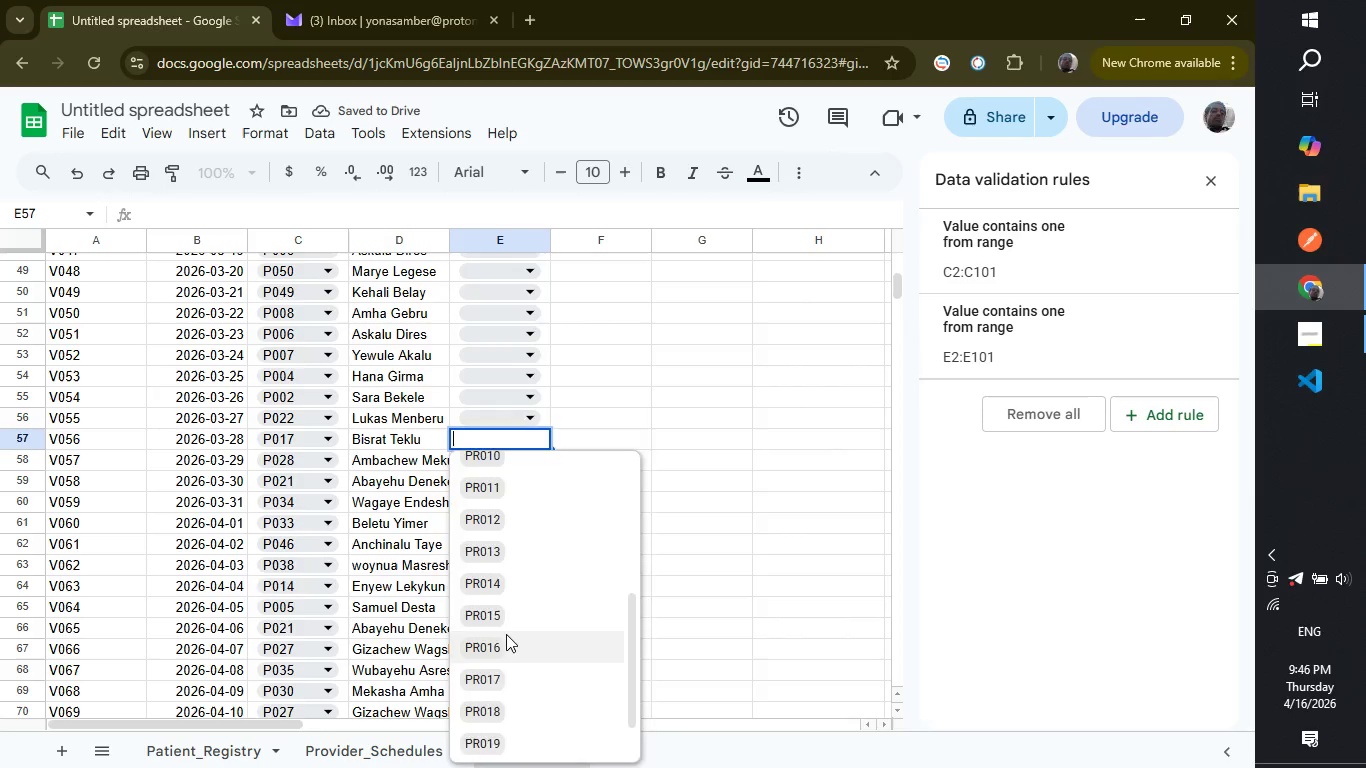 
left_click([506, 634])
 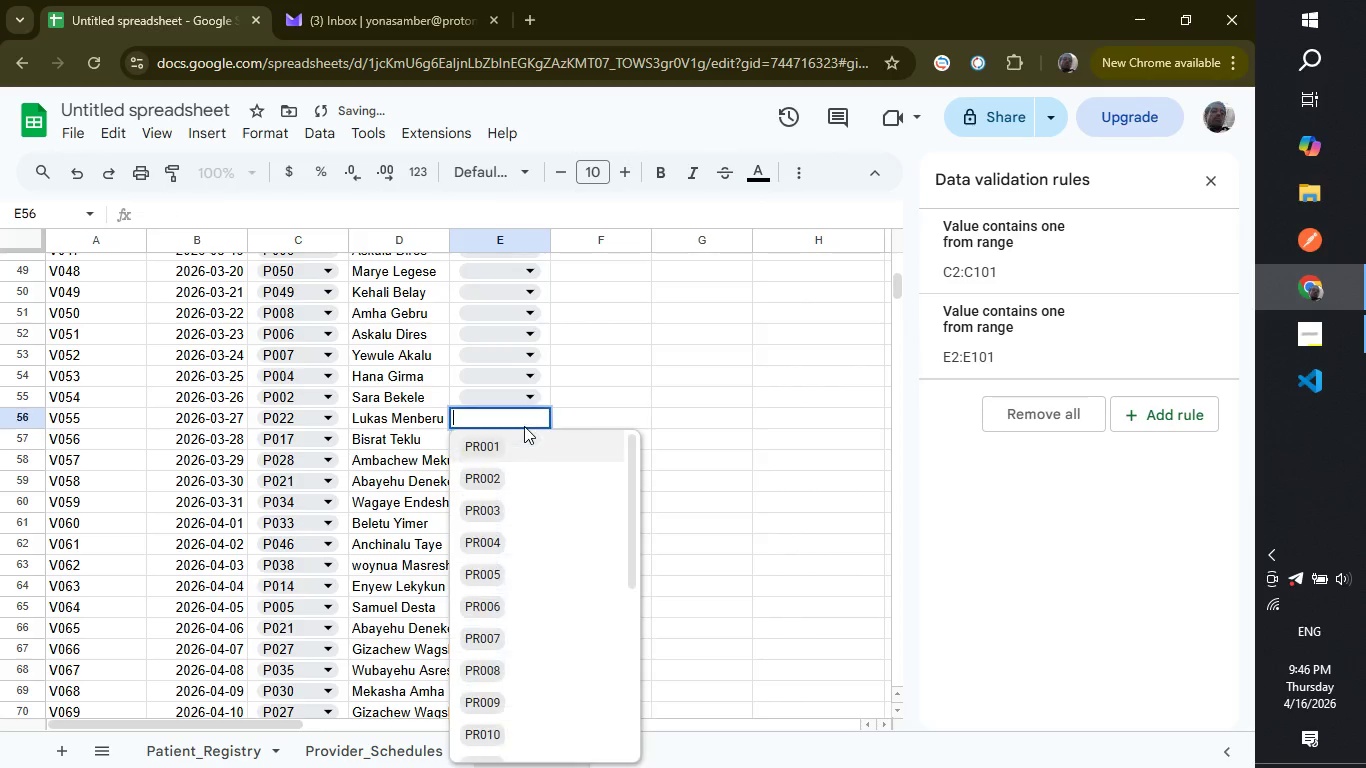 
left_click([524, 426])
 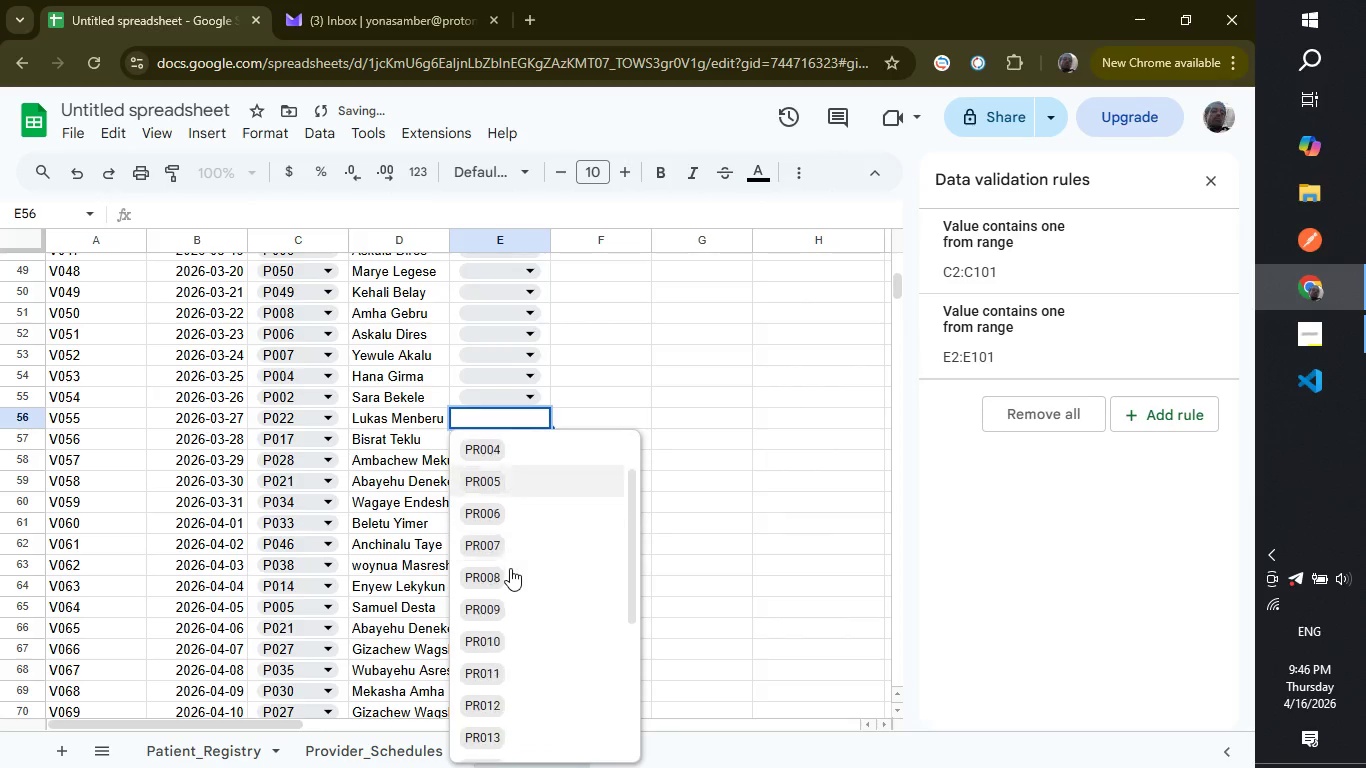 
scroll: coordinate [510, 568], scroll_direction: down, amount: 2.0
 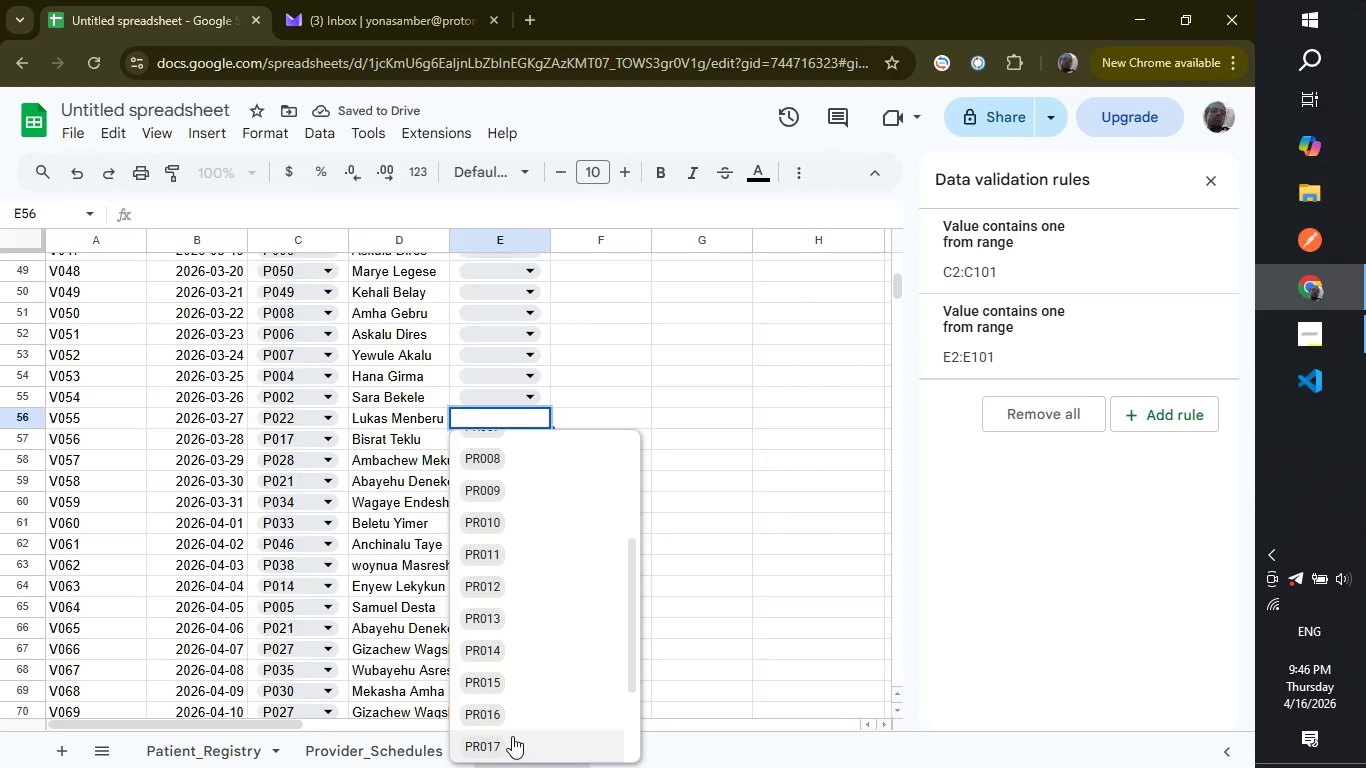 
left_click([512, 736])
 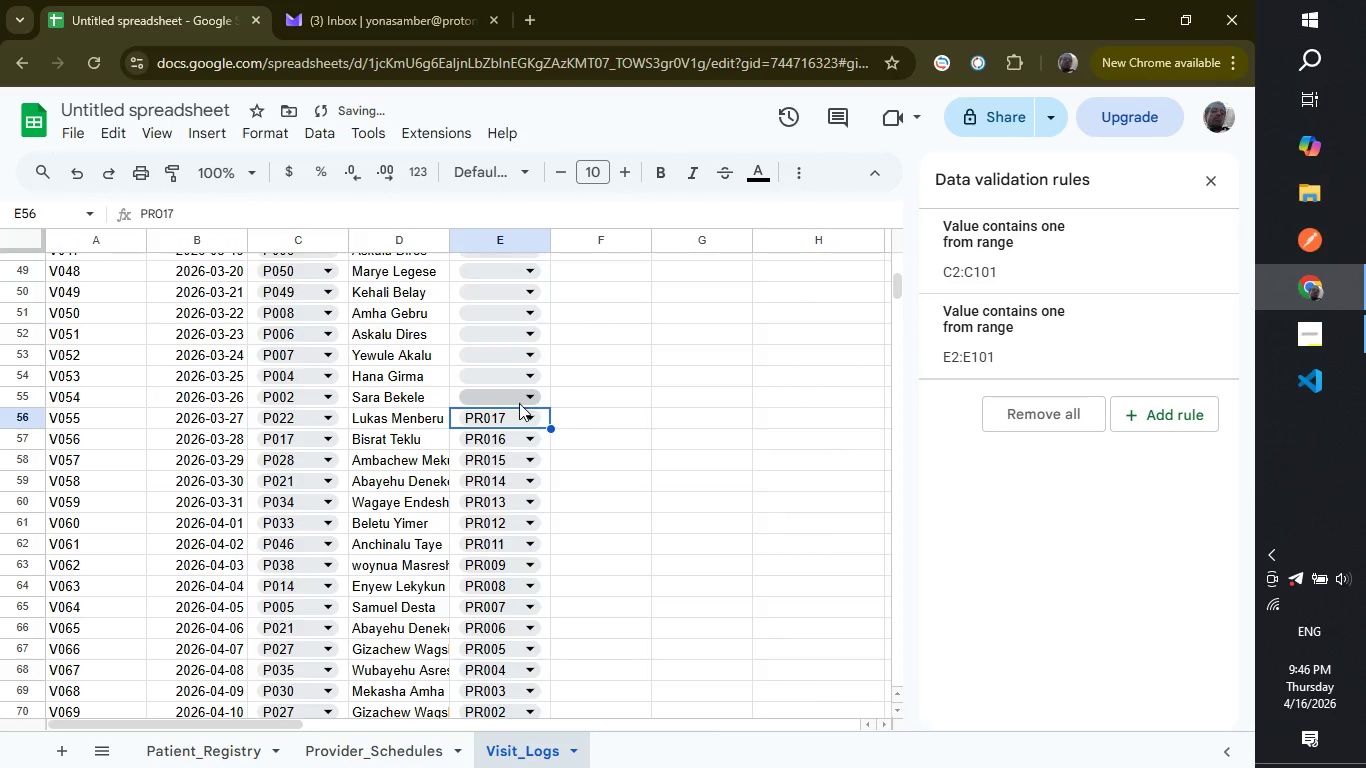 
left_click([519, 403])
 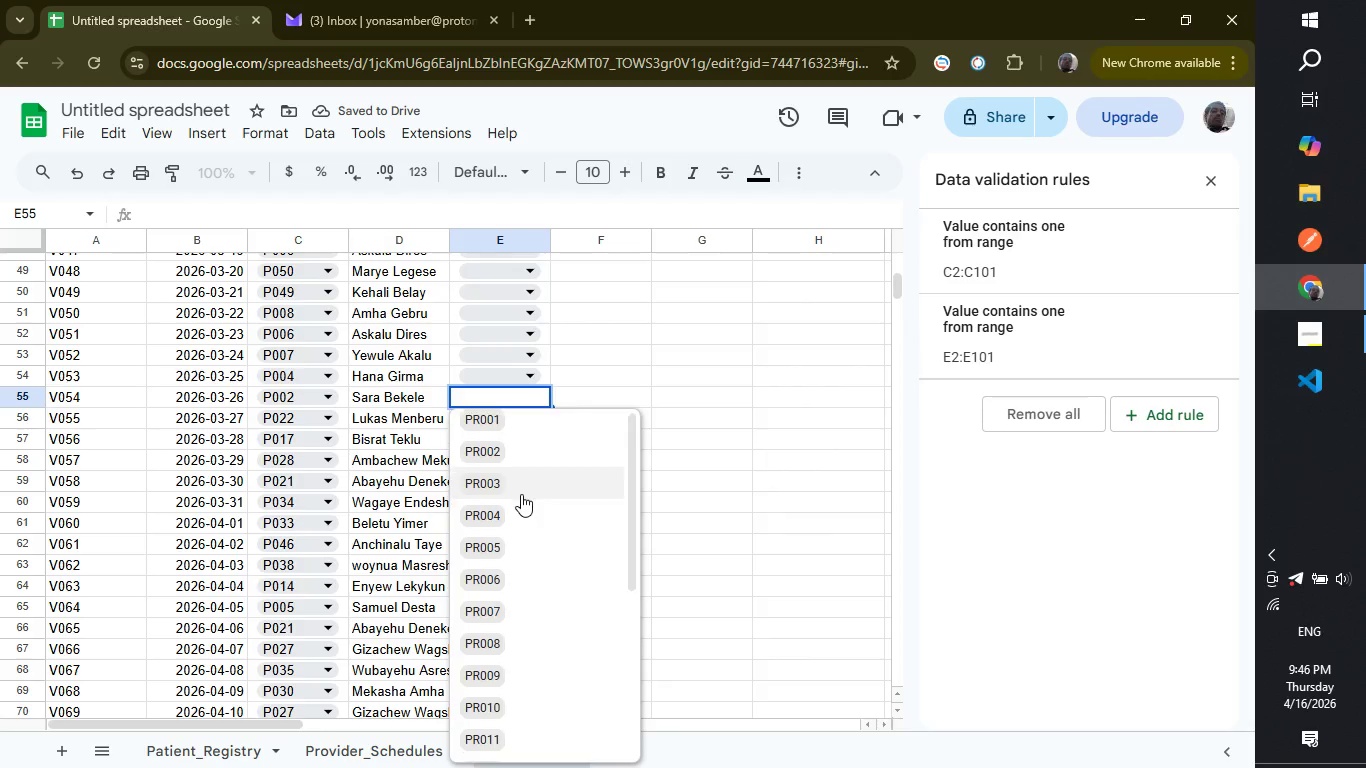 
scroll: coordinate [496, 617], scroll_direction: down, amount: 4.0
 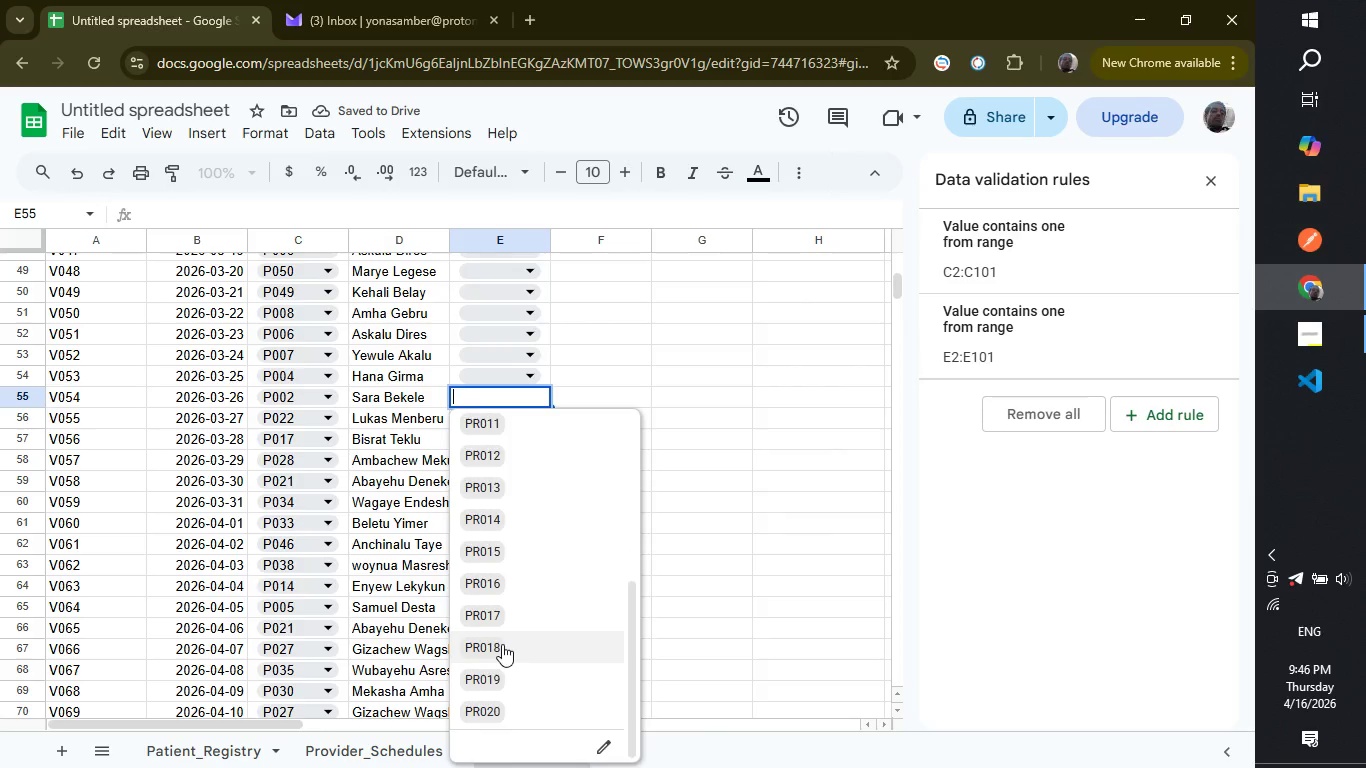 
left_click([502, 644])
 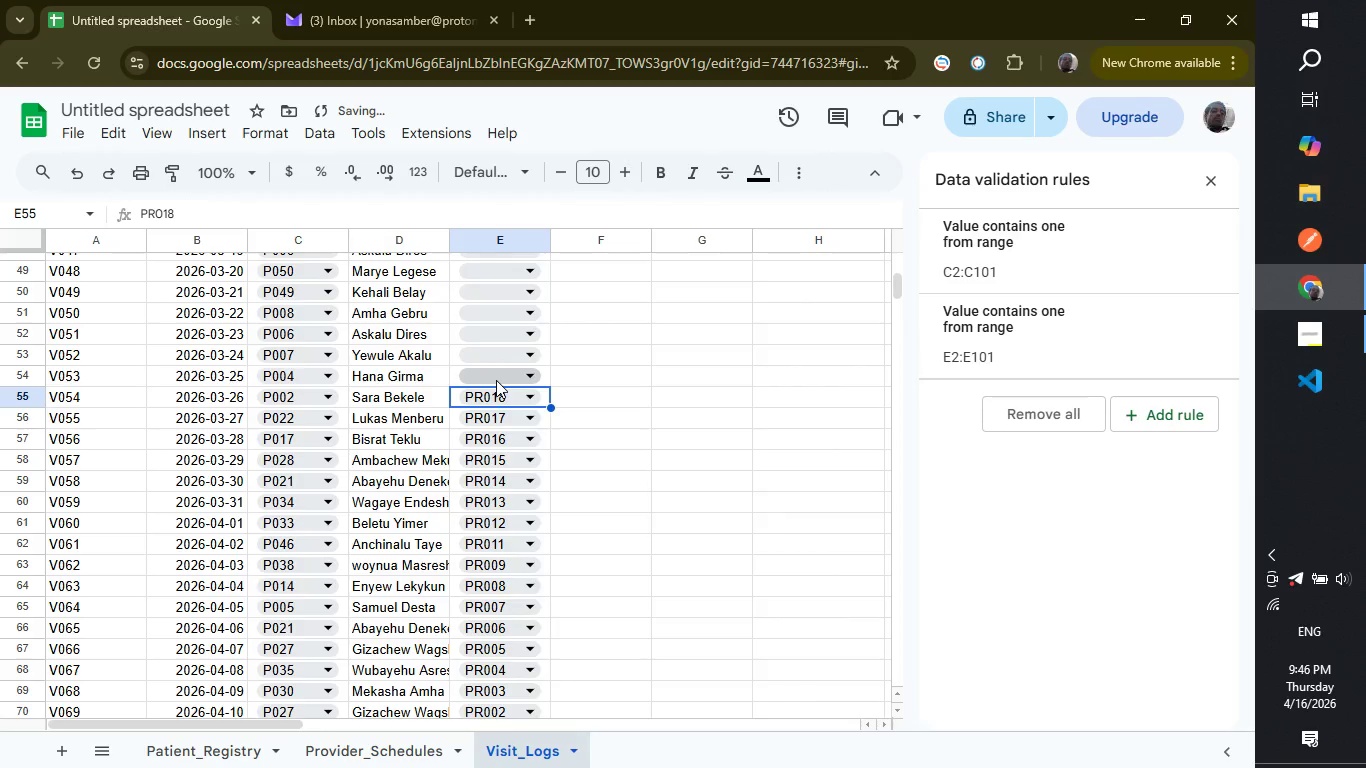 
left_click([496, 380])
 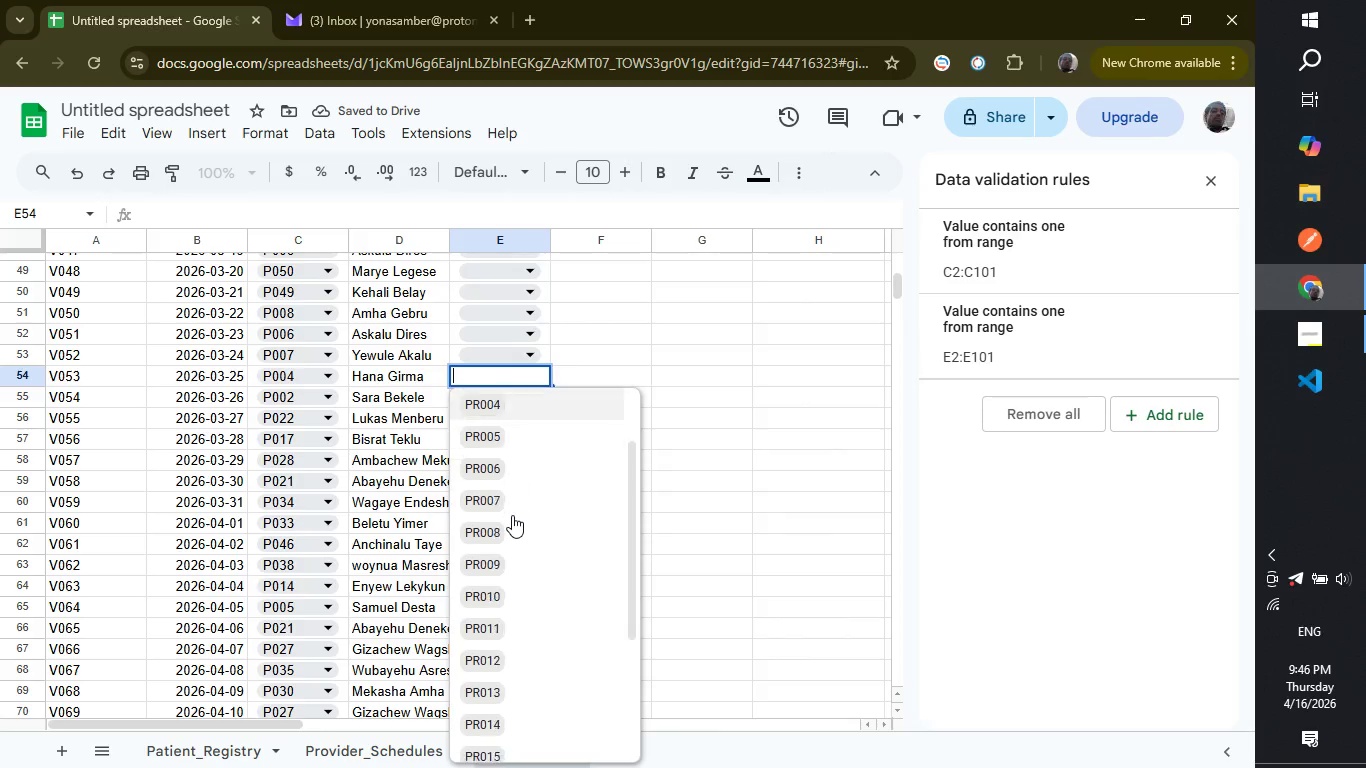 
scroll: coordinate [512, 515], scroll_direction: down, amount: 2.0
 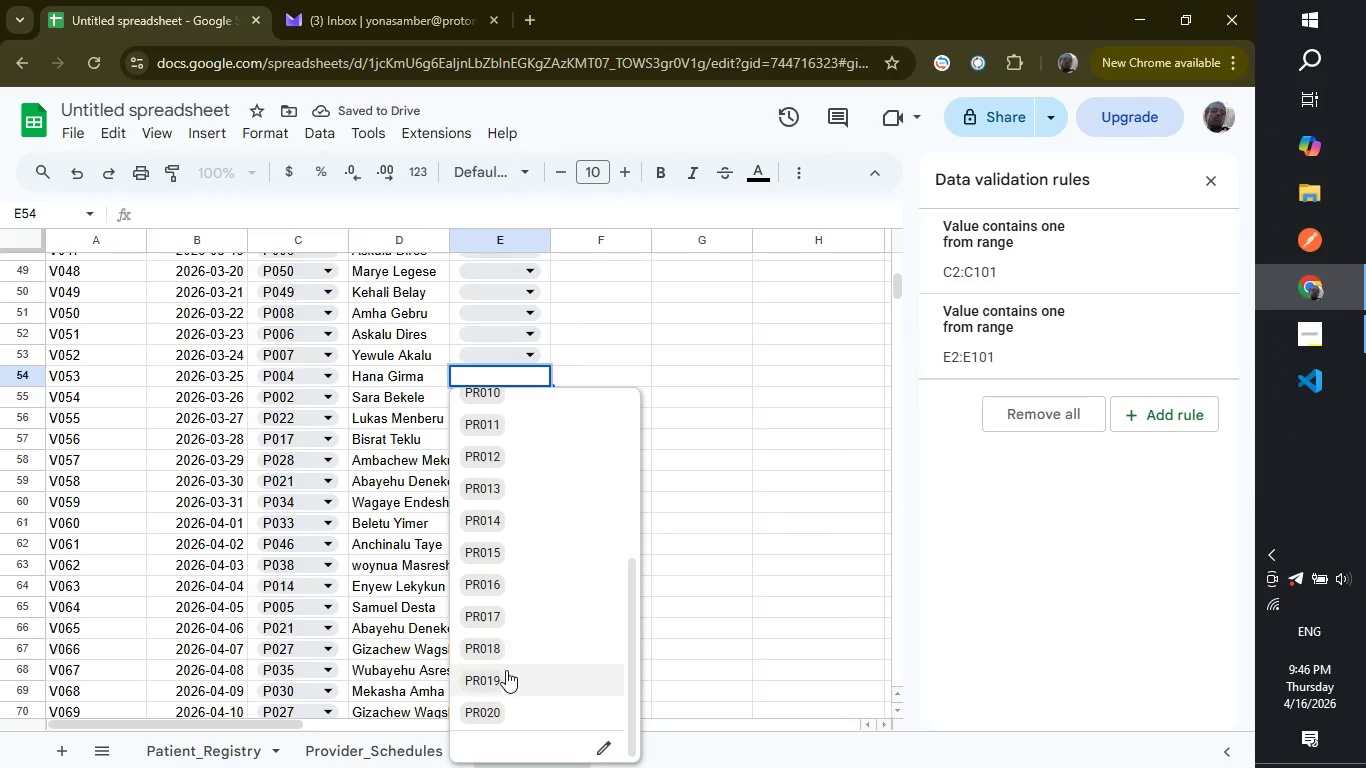 
left_click([506, 672])
 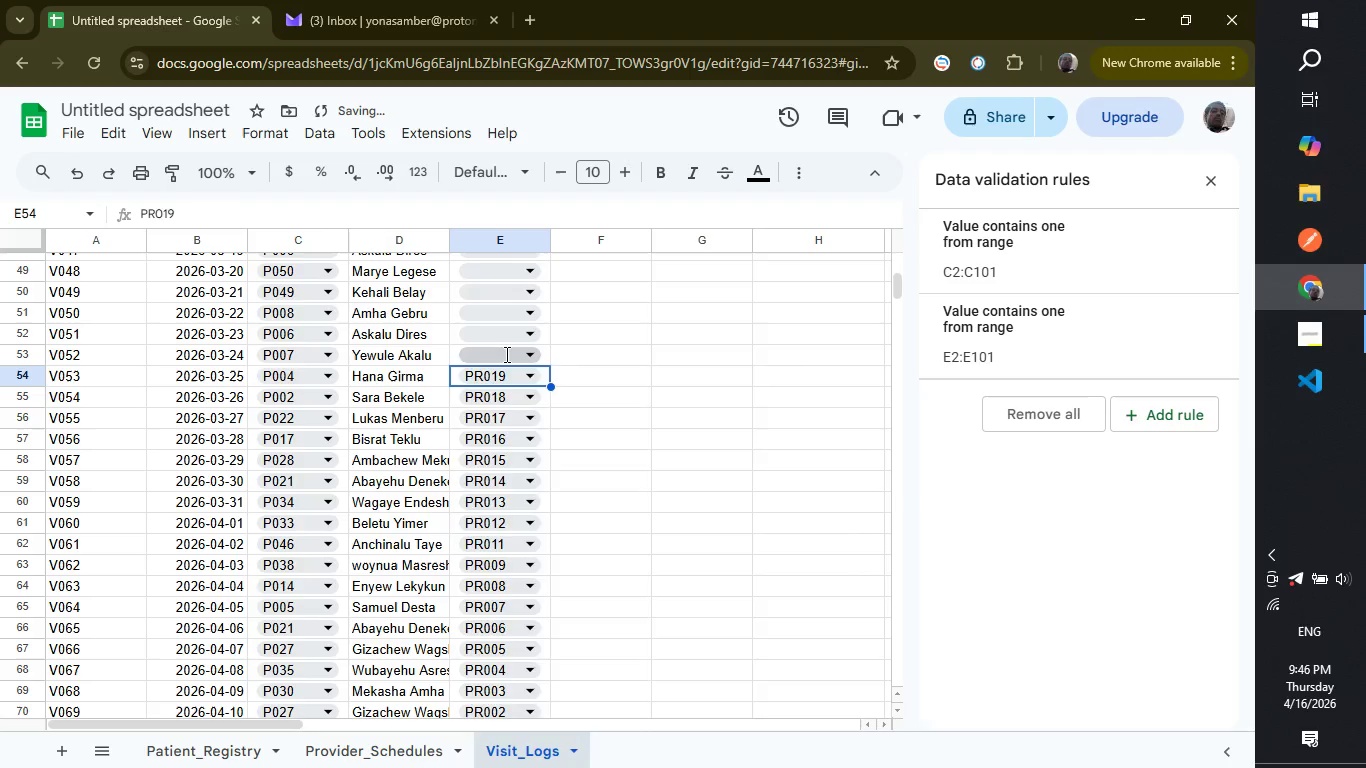 
left_click([505, 354])
 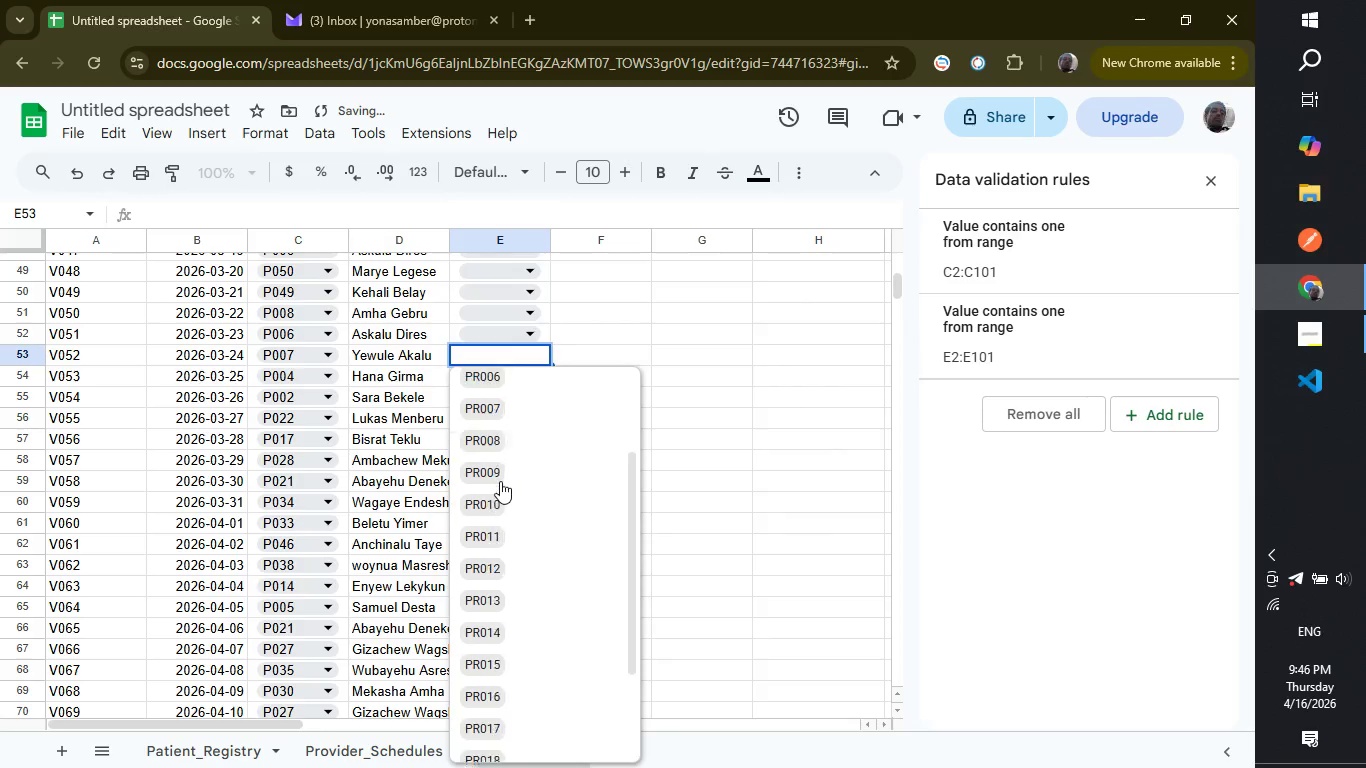 
scroll: coordinate [500, 481], scroll_direction: down, amount: 3.0
 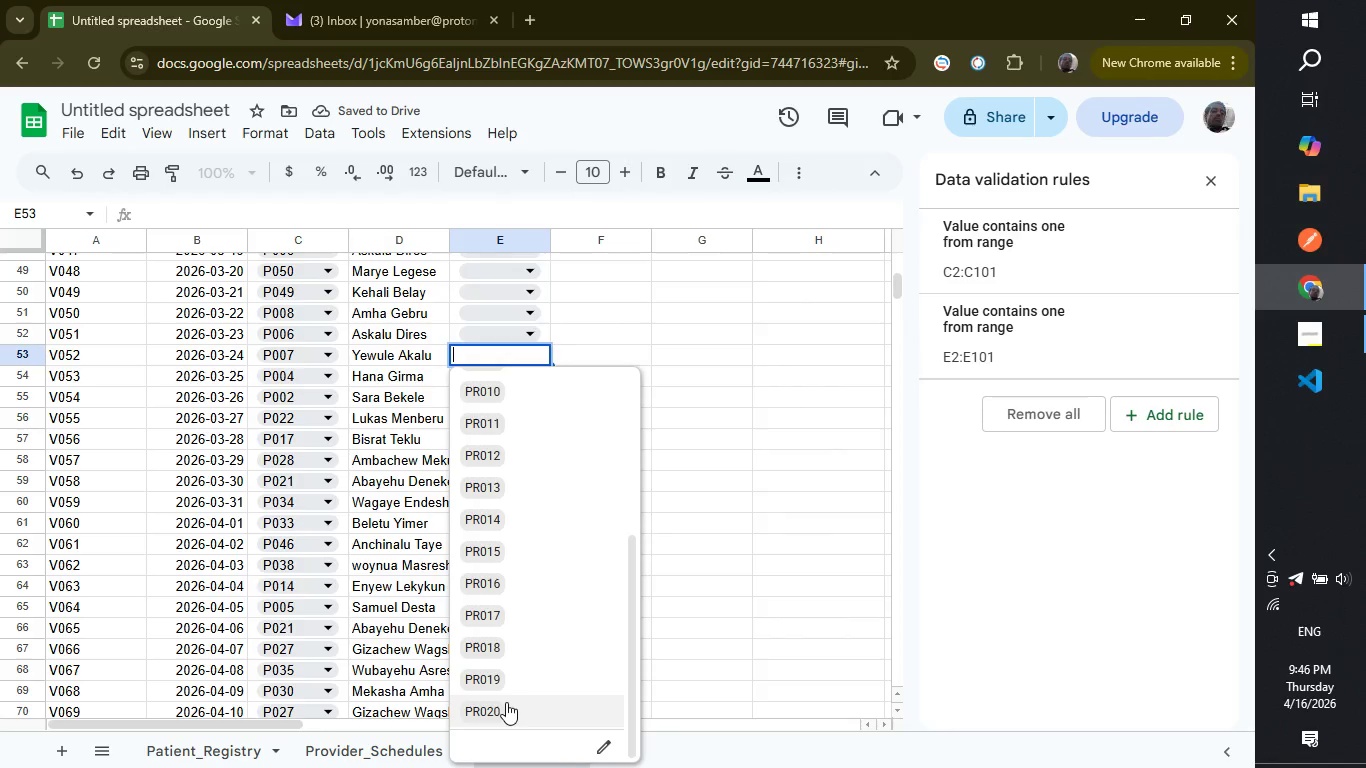 
left_click([506, 702])
 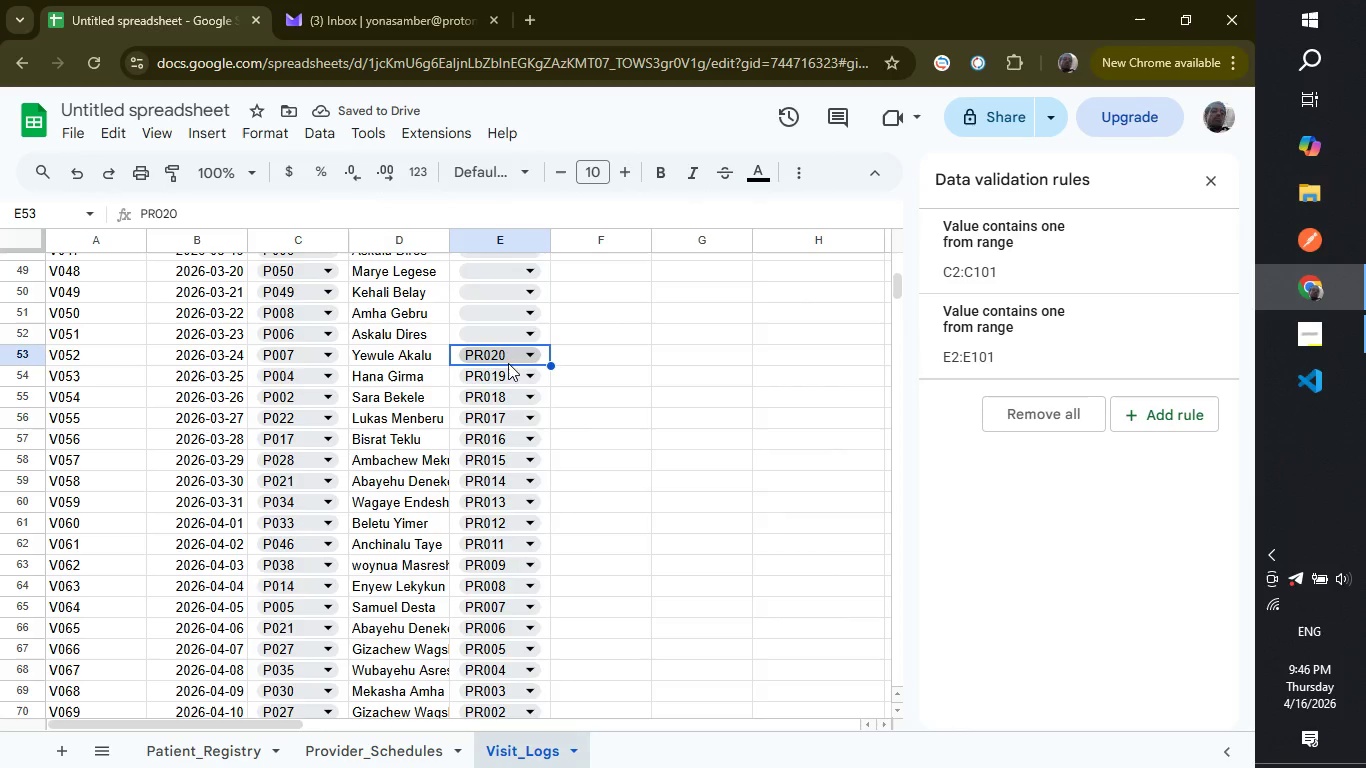 
left_click([518, 340])
 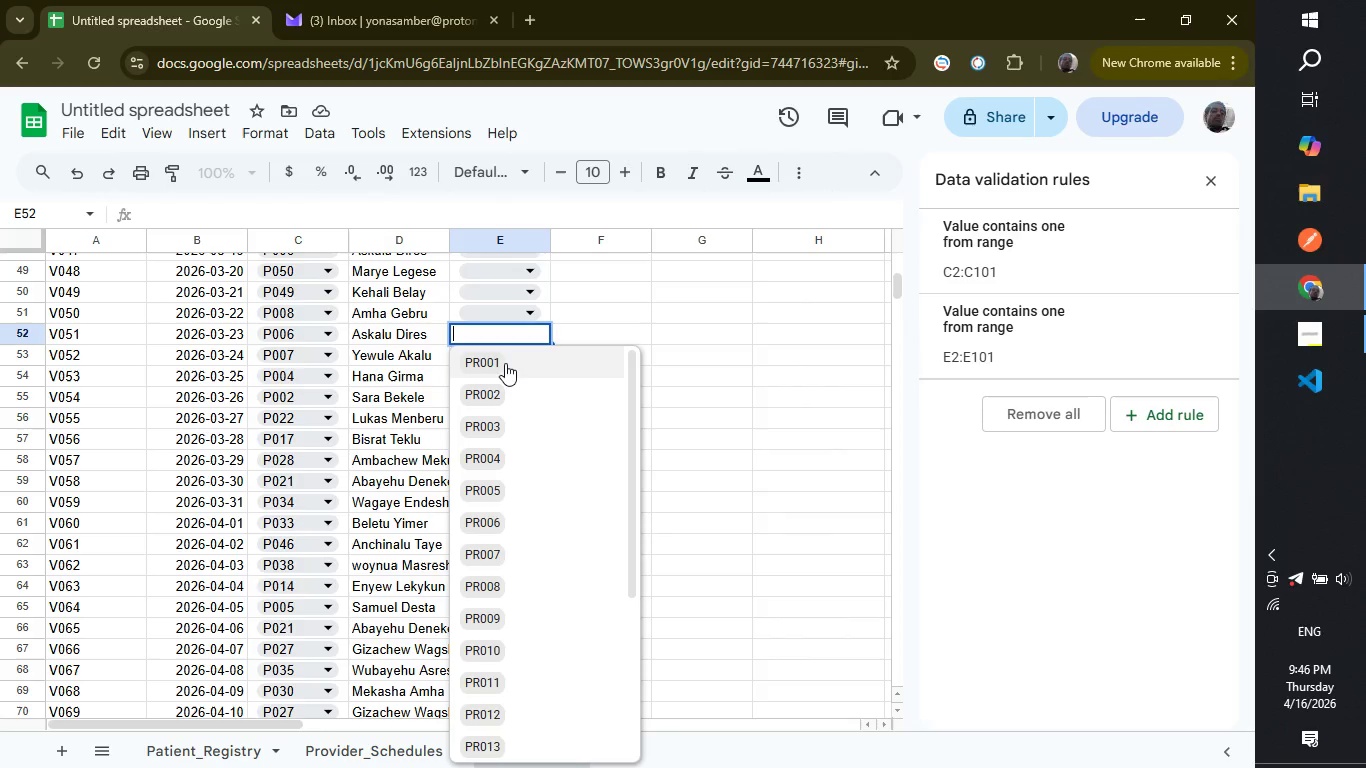 
left_click([505, 363])
 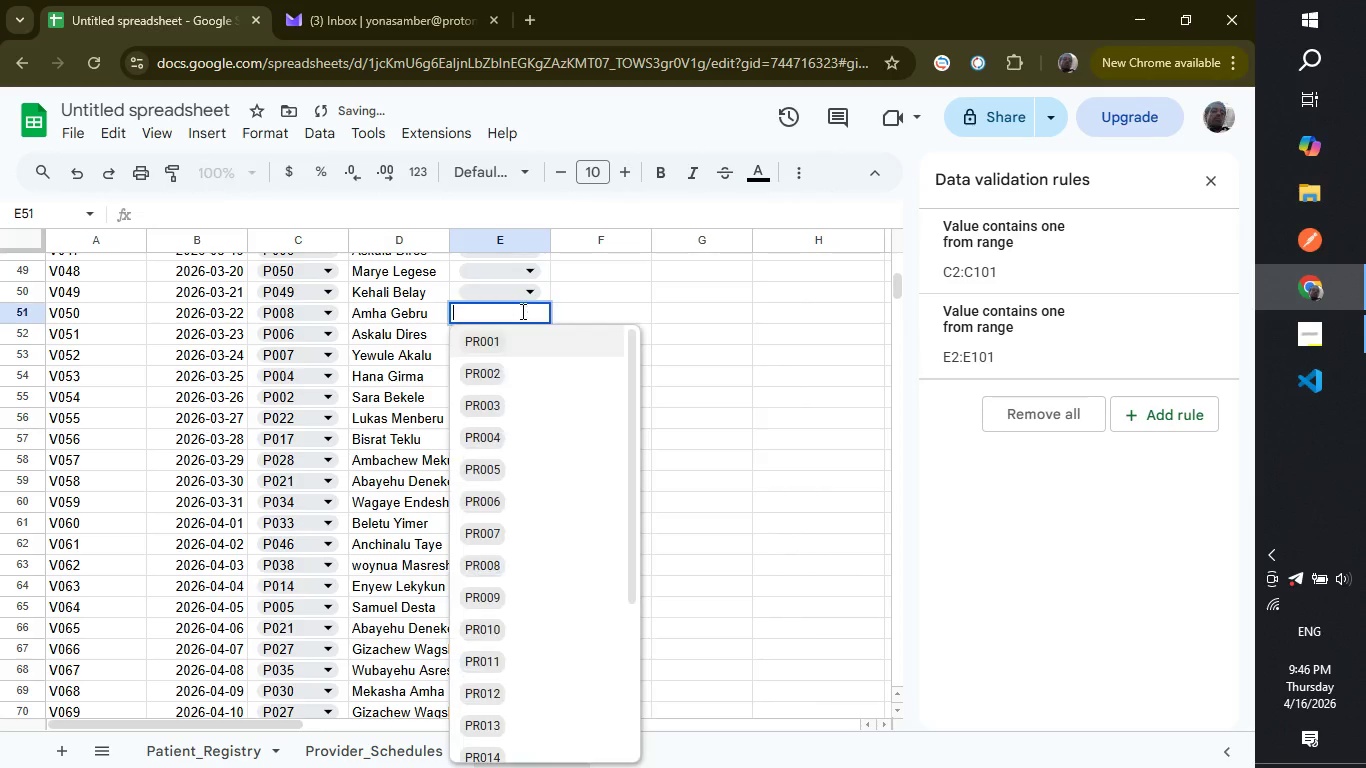 
left_click([521, 311])
 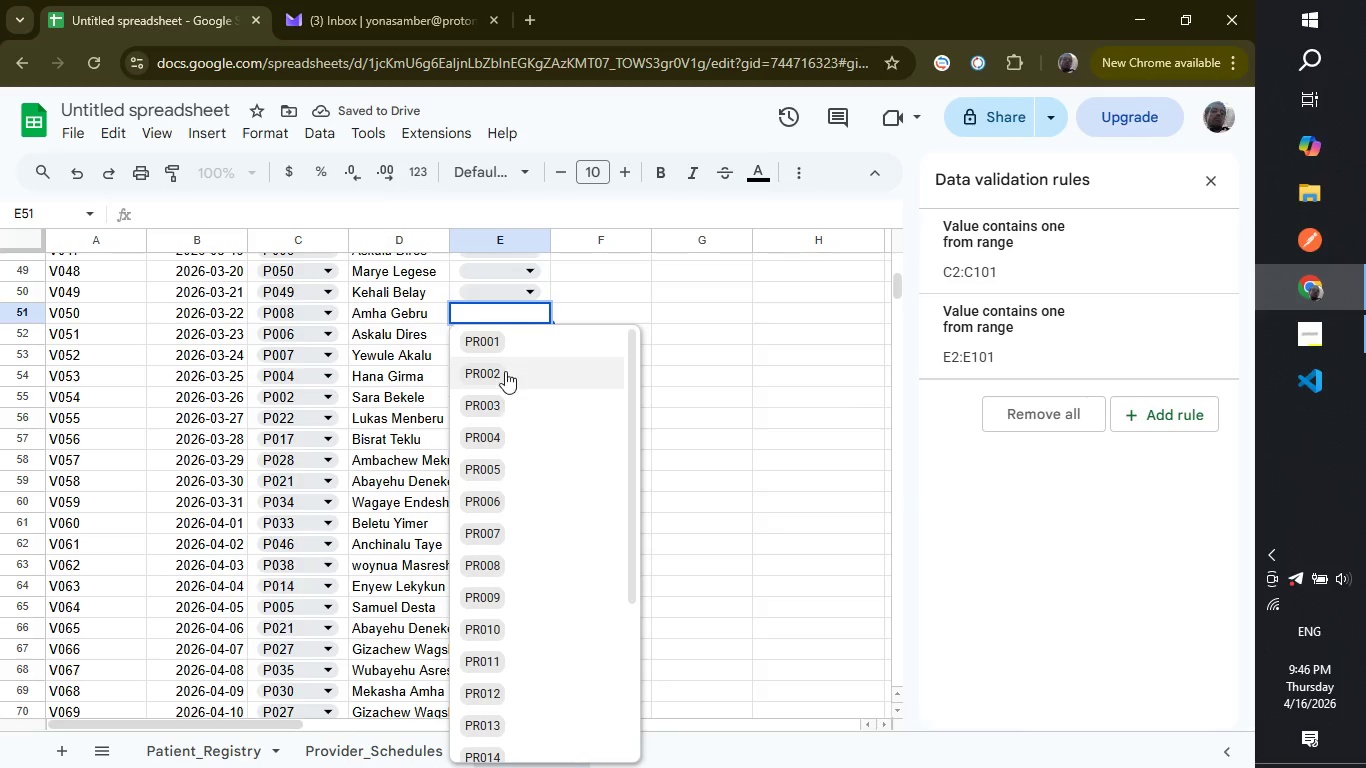 
left_click([505, 369])
 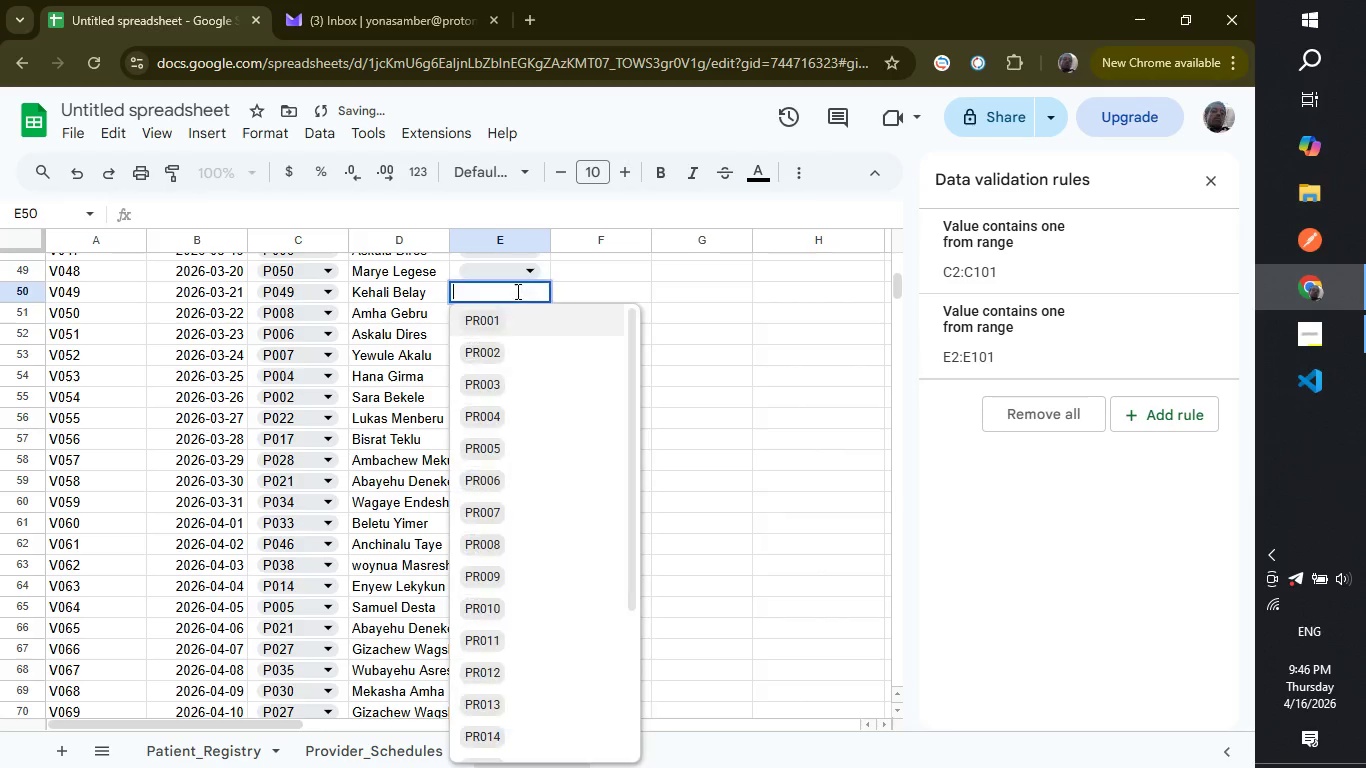 
left_click([516, 291])
 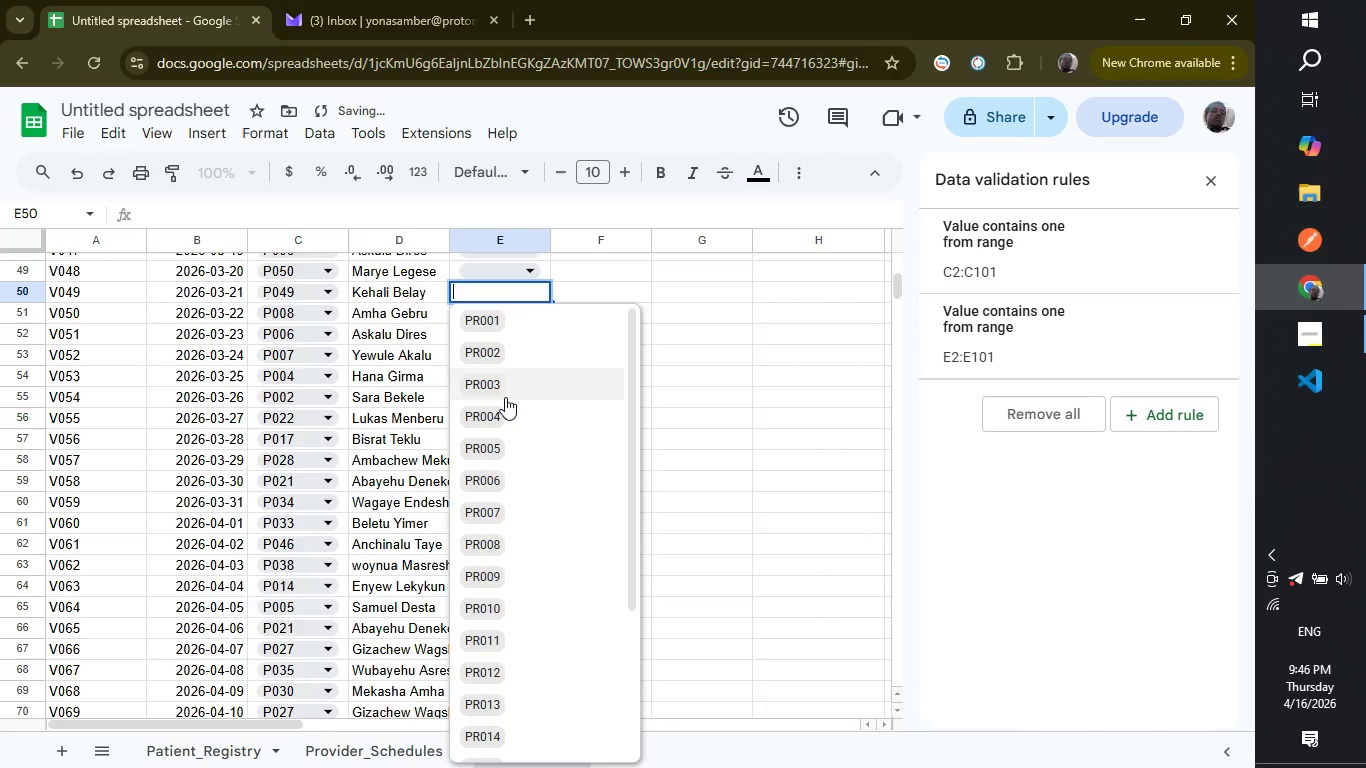 
left_click([505, 397])
 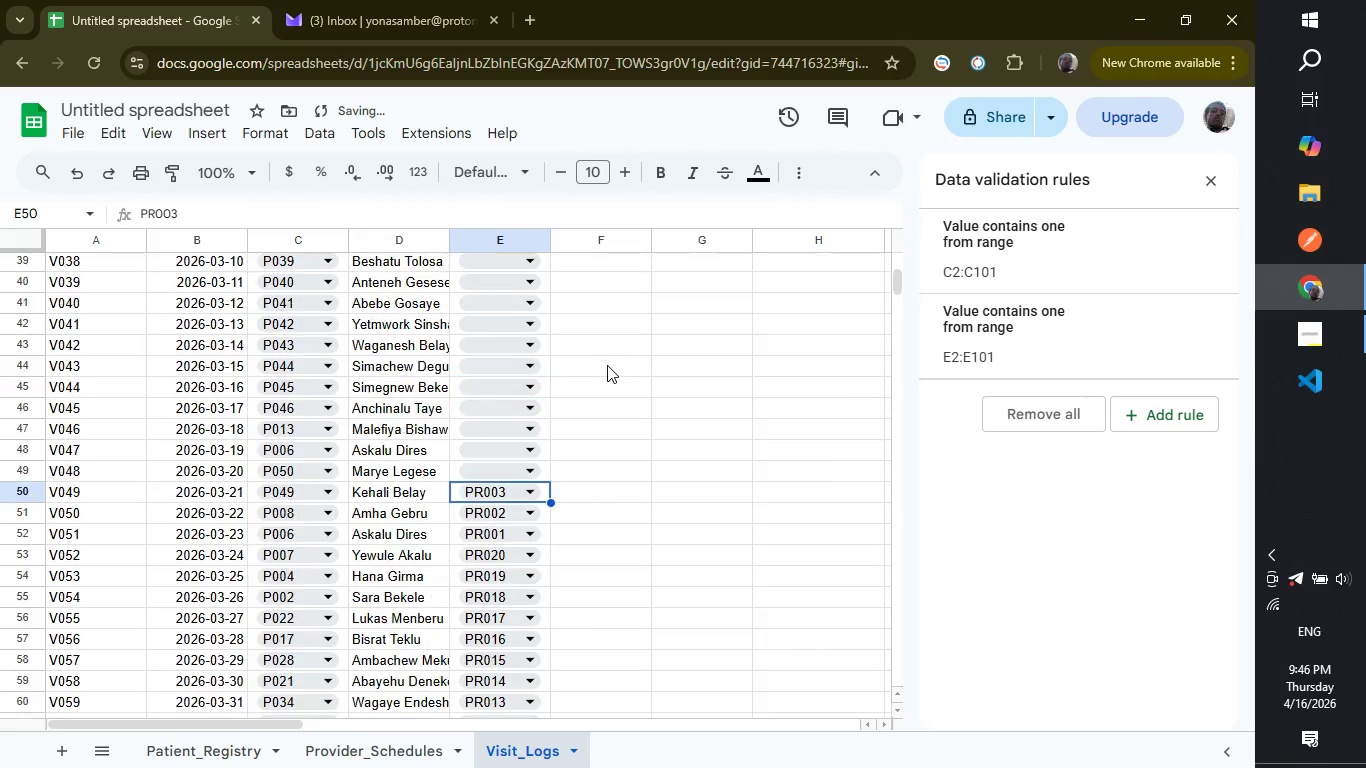 
scroll: coordinate [607, 365], scroll_direction: up, amount: 2.0
 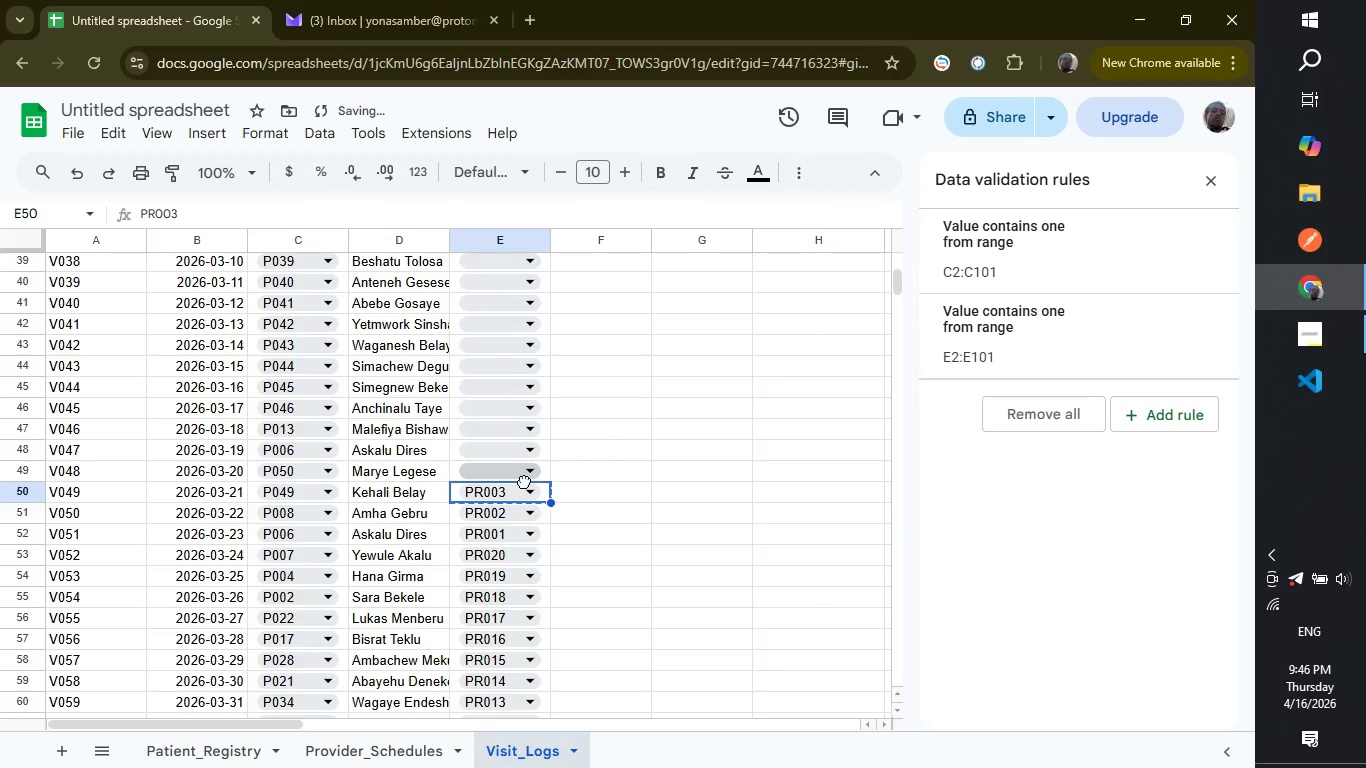 
left_click([524, 481])
 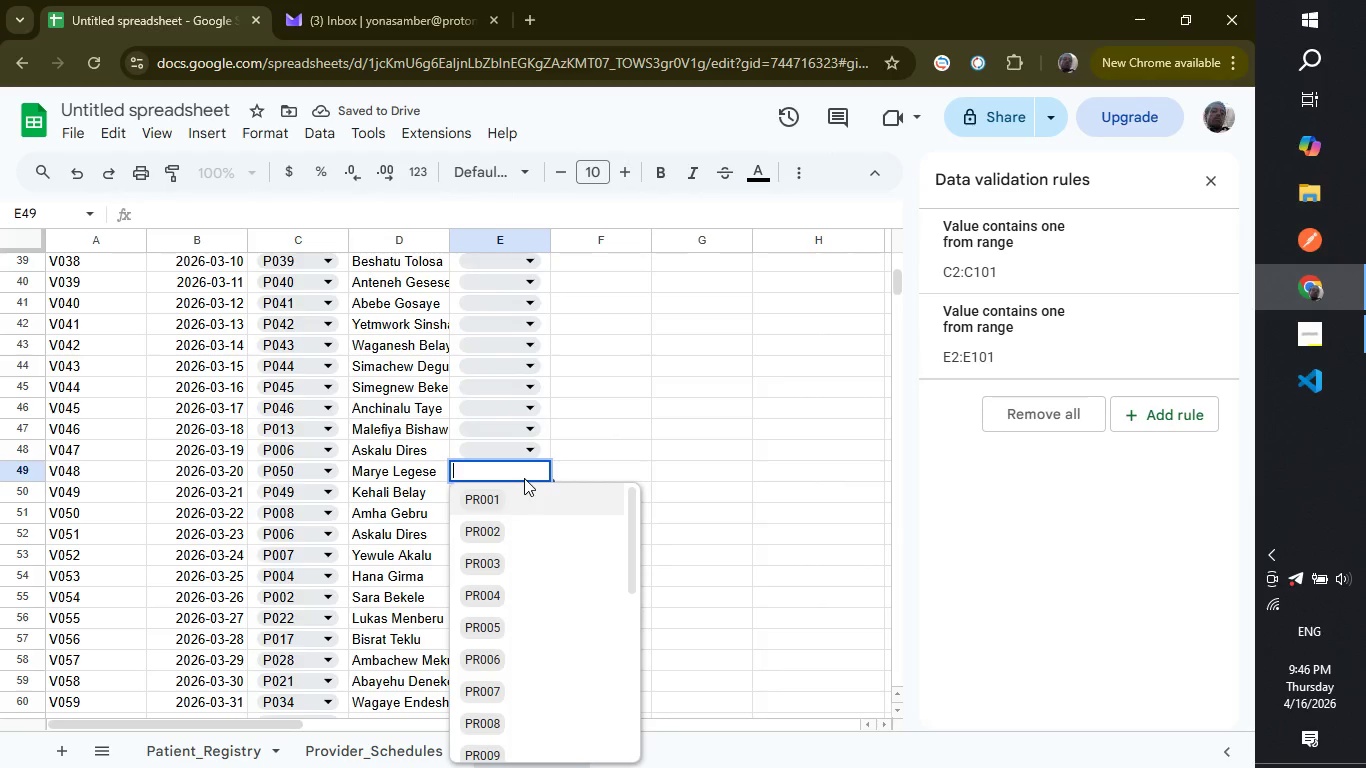 
left_click([524, 478])
 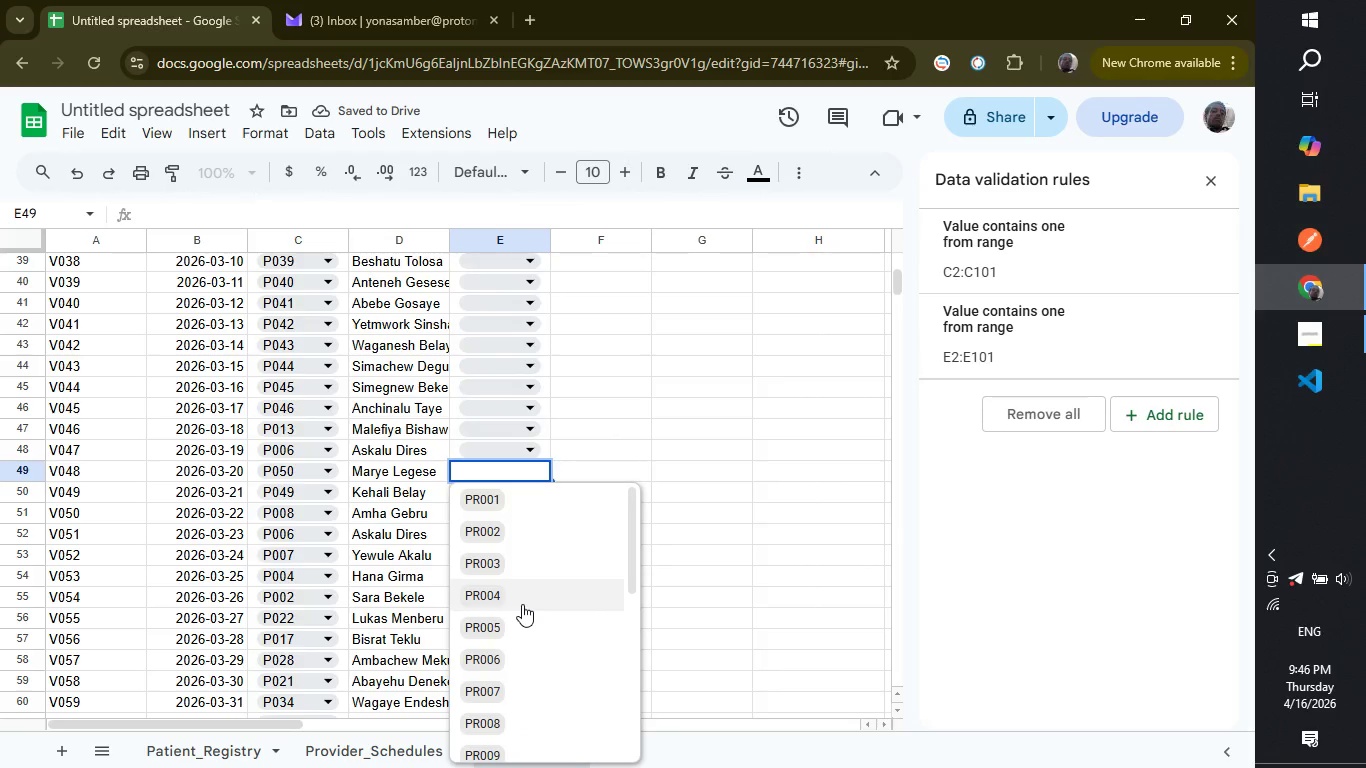 
left_click([522, 604])
 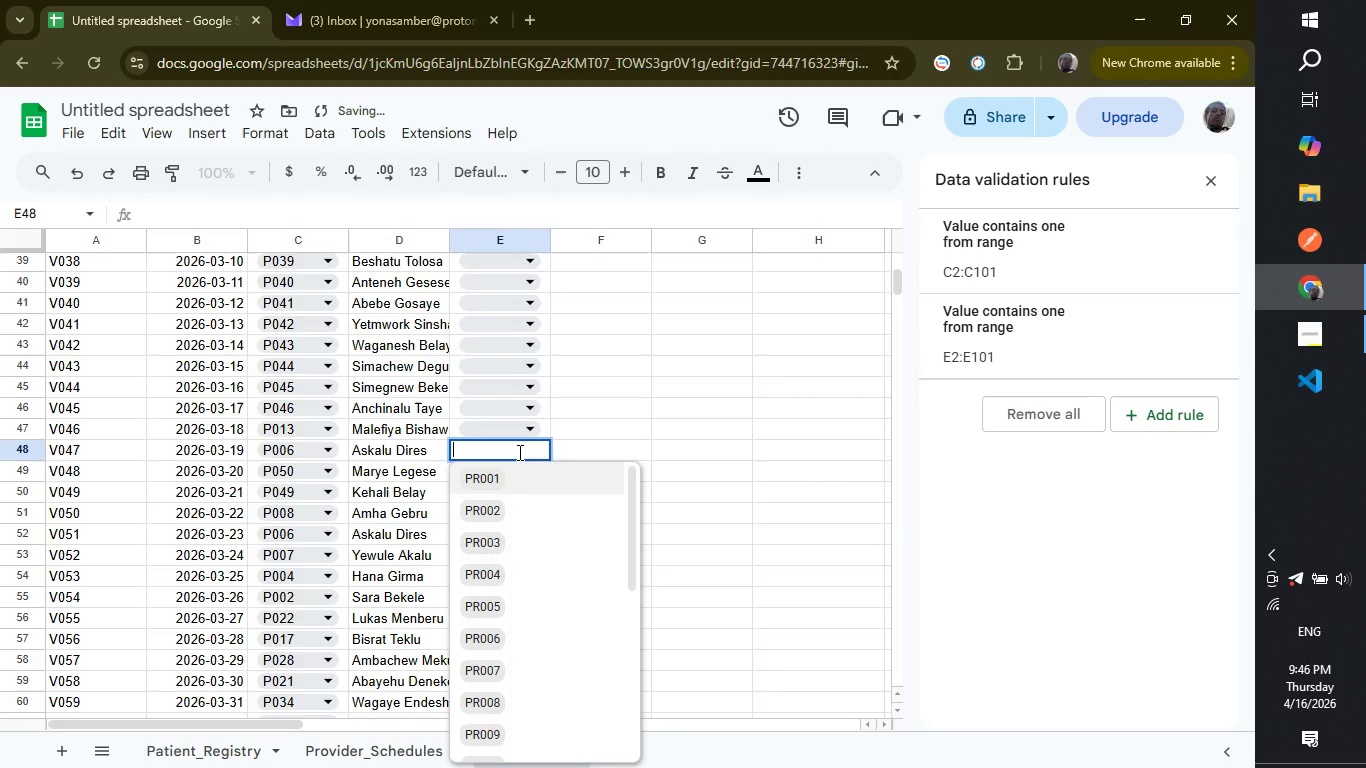 
left_click([518, 452])
 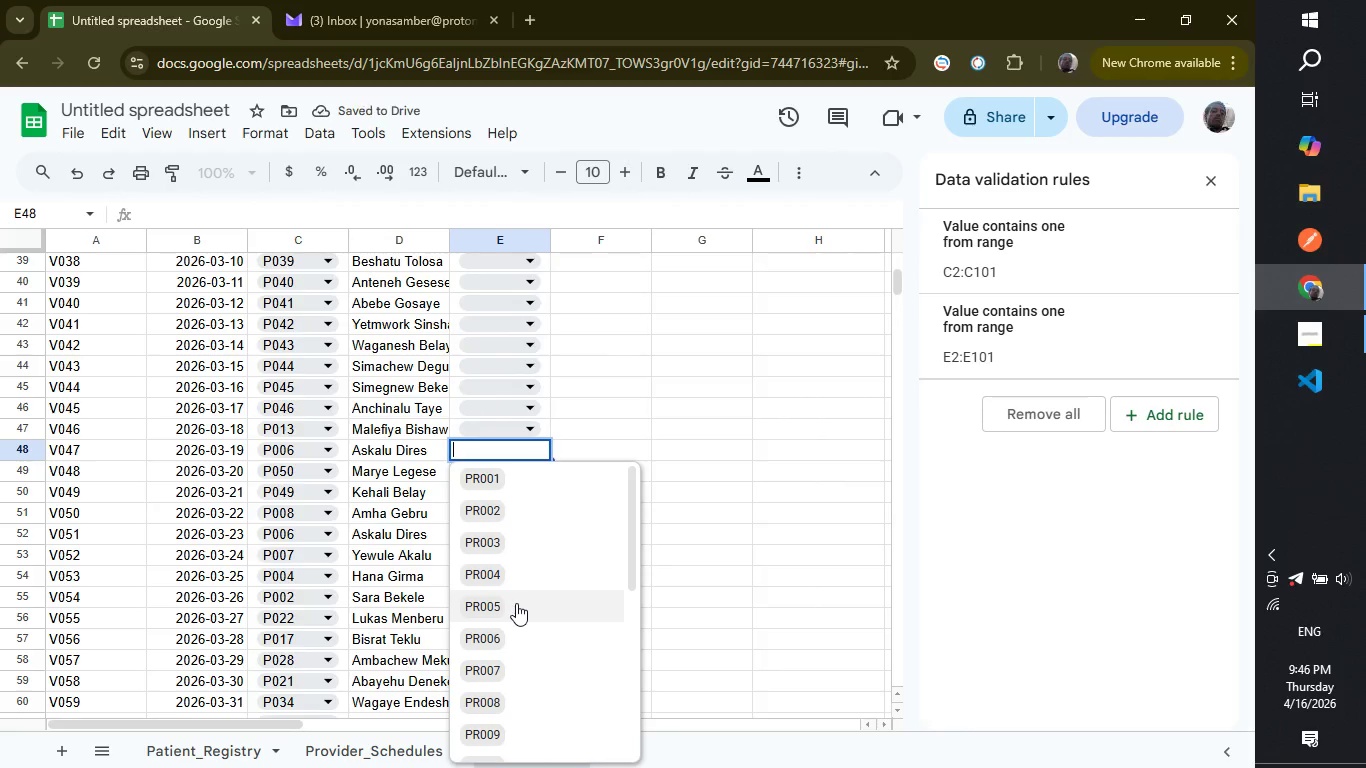 
left_click([516, 603])
 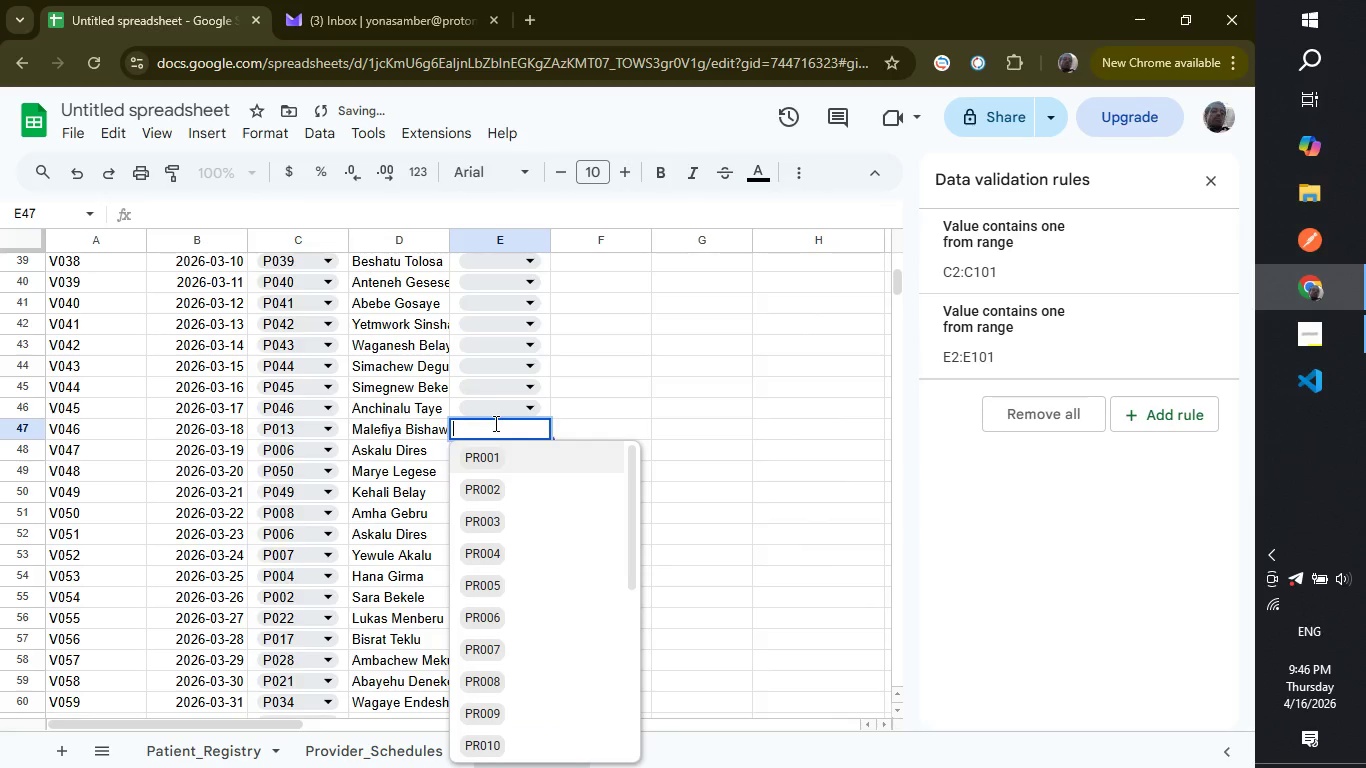 
left_click([494, 423])
 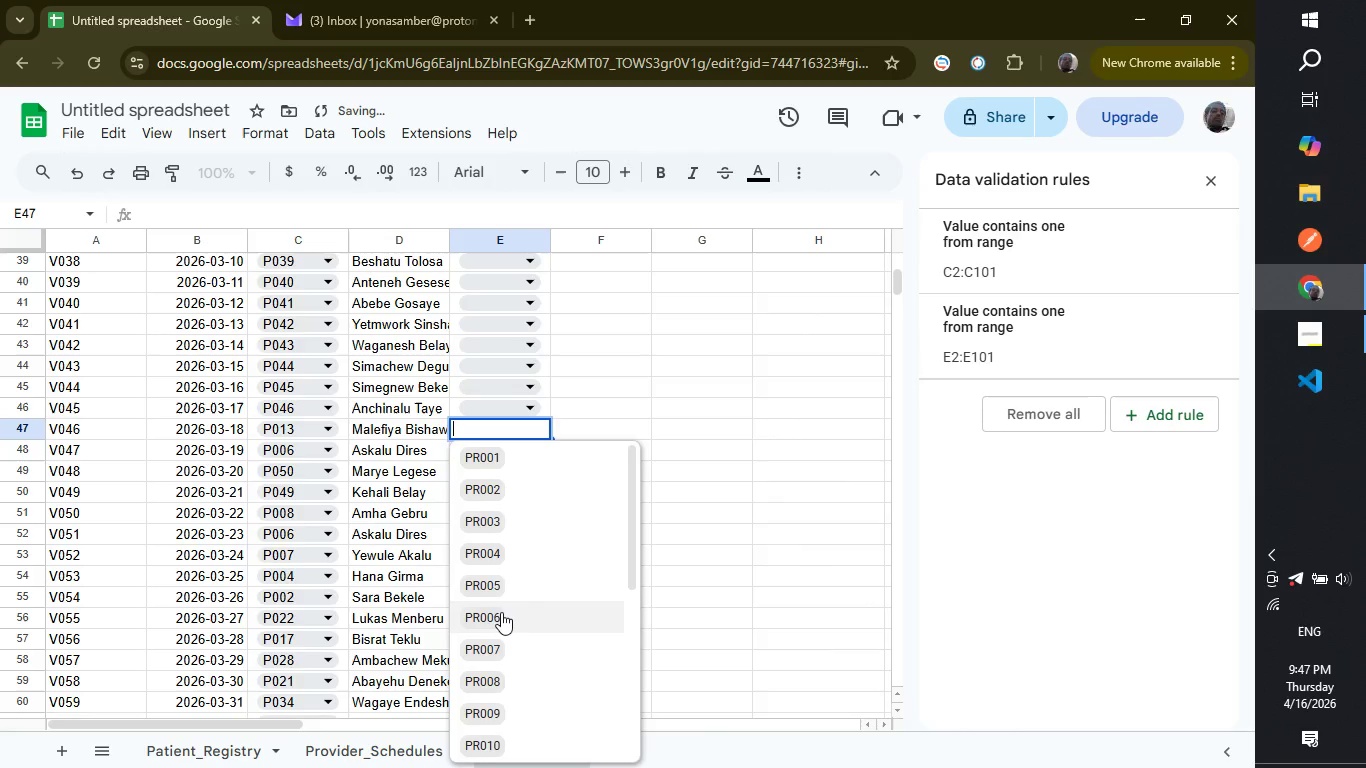 
left_click([501, 612])
 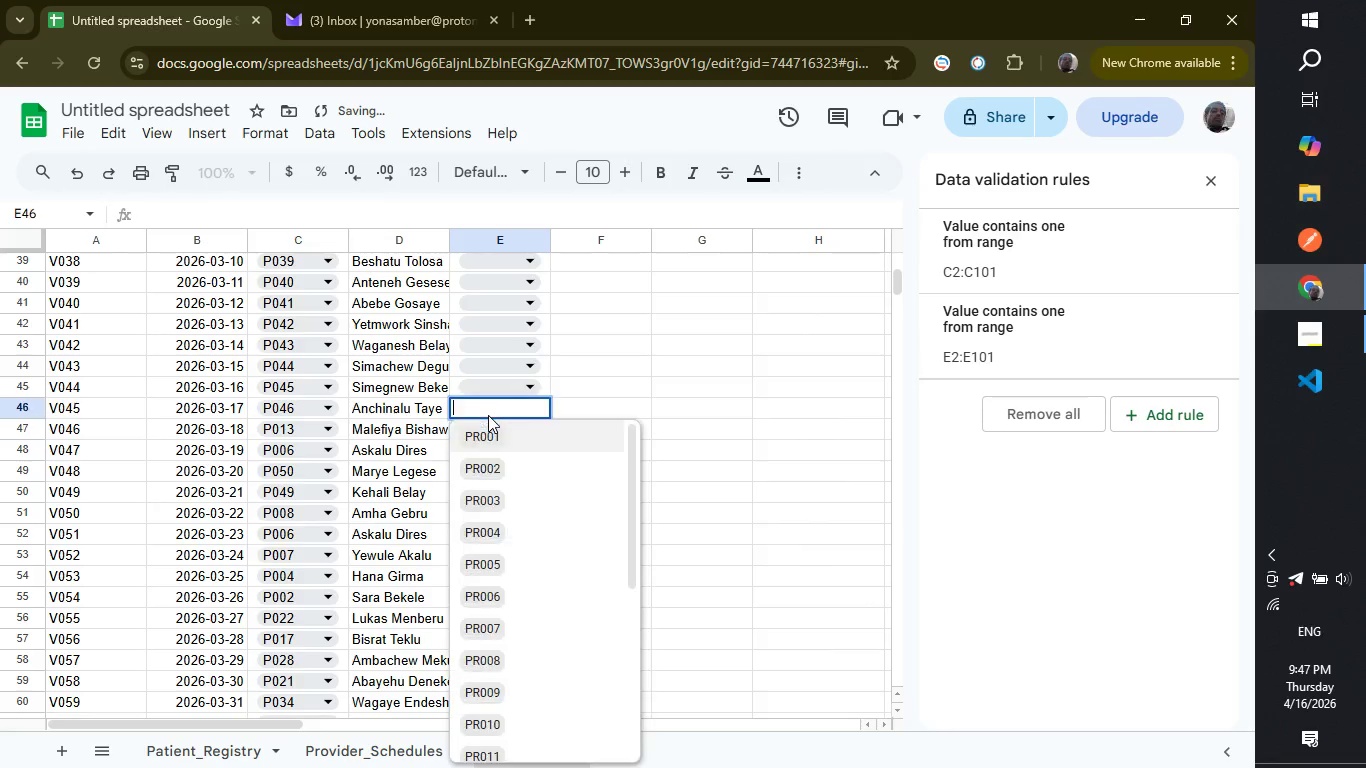 
left_click([488, 415])
 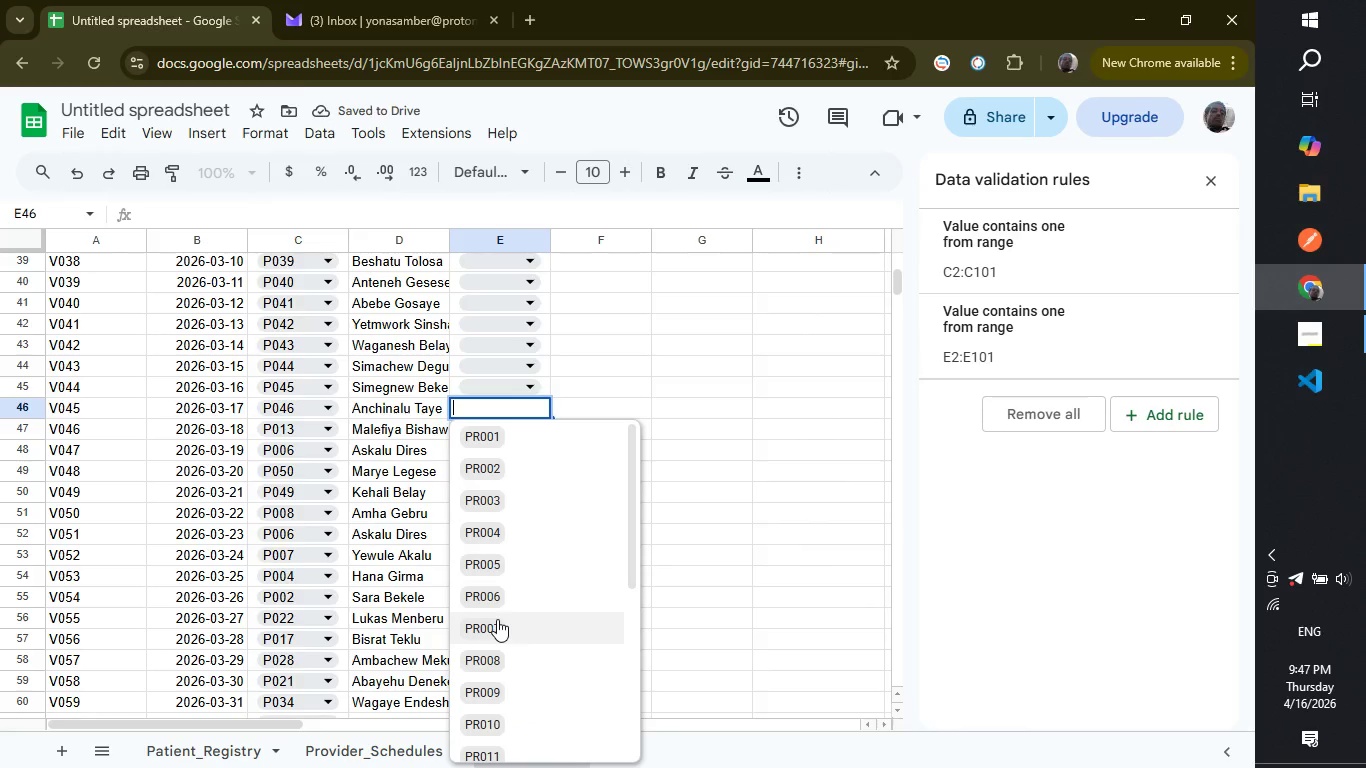 
left_click([497, 619])
 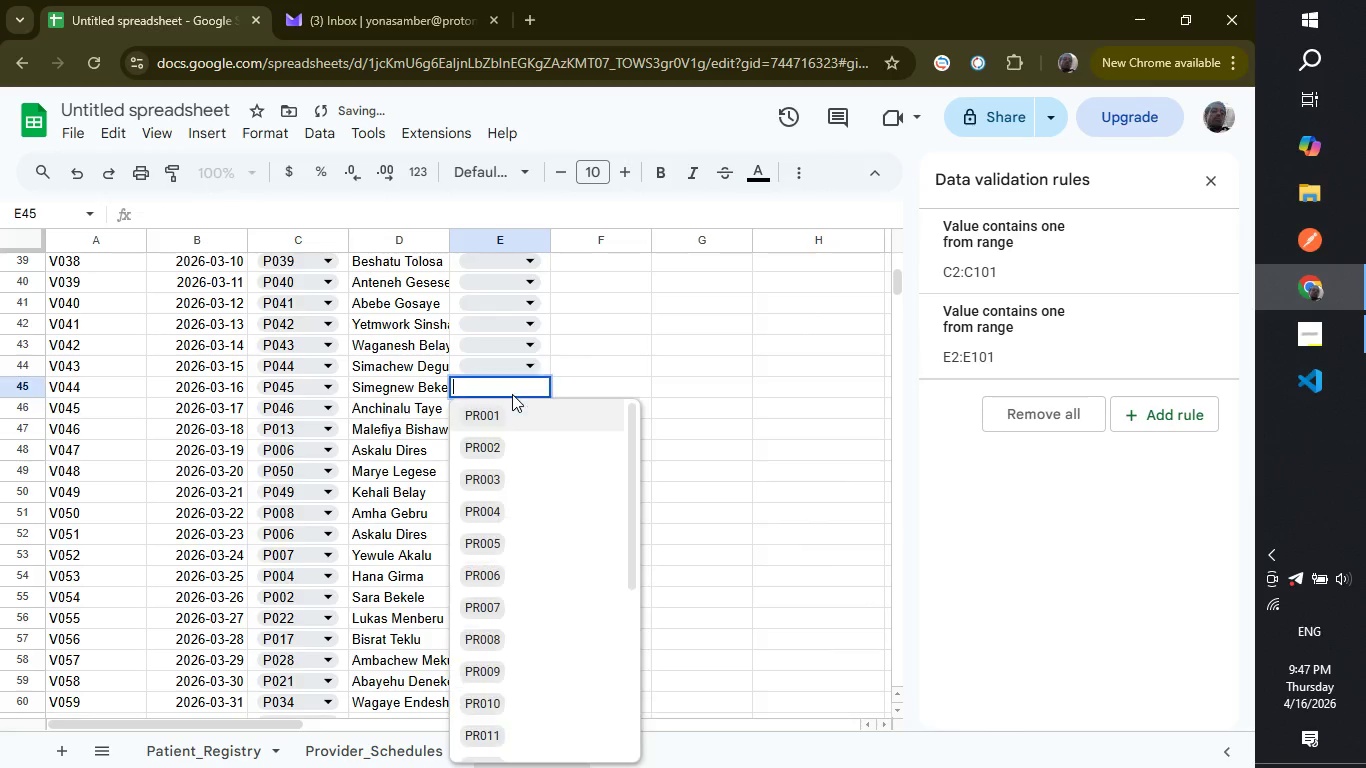 
left_click([512, 394])
 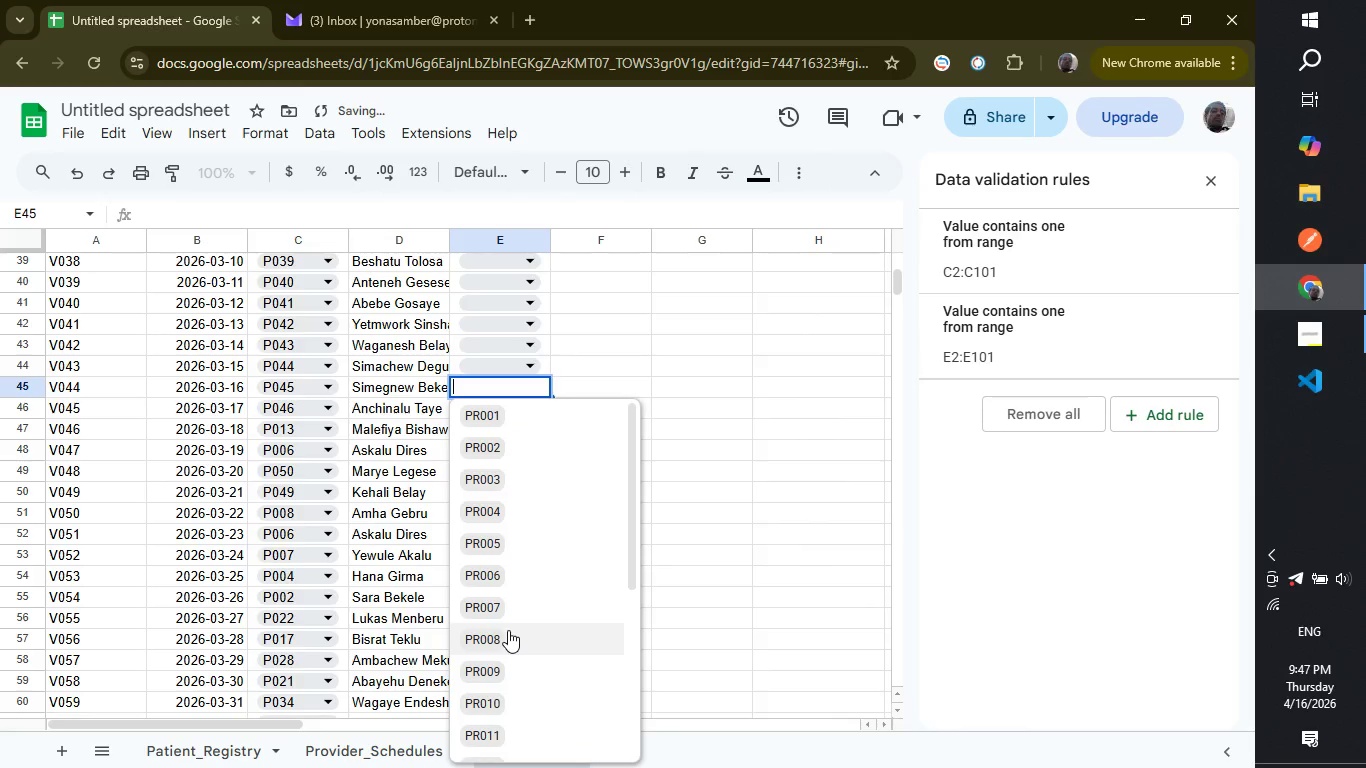 
left_click([508, 630])
 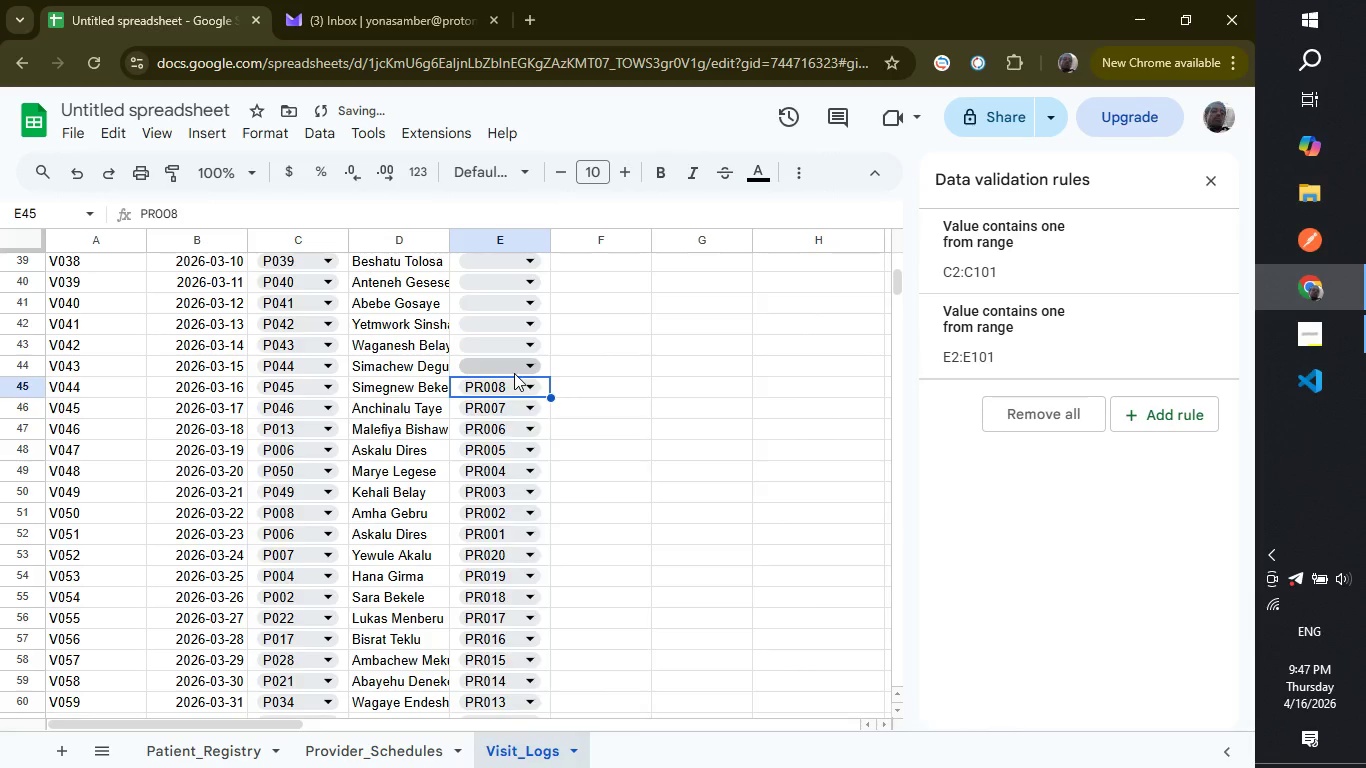 
left_click([514, 373])
 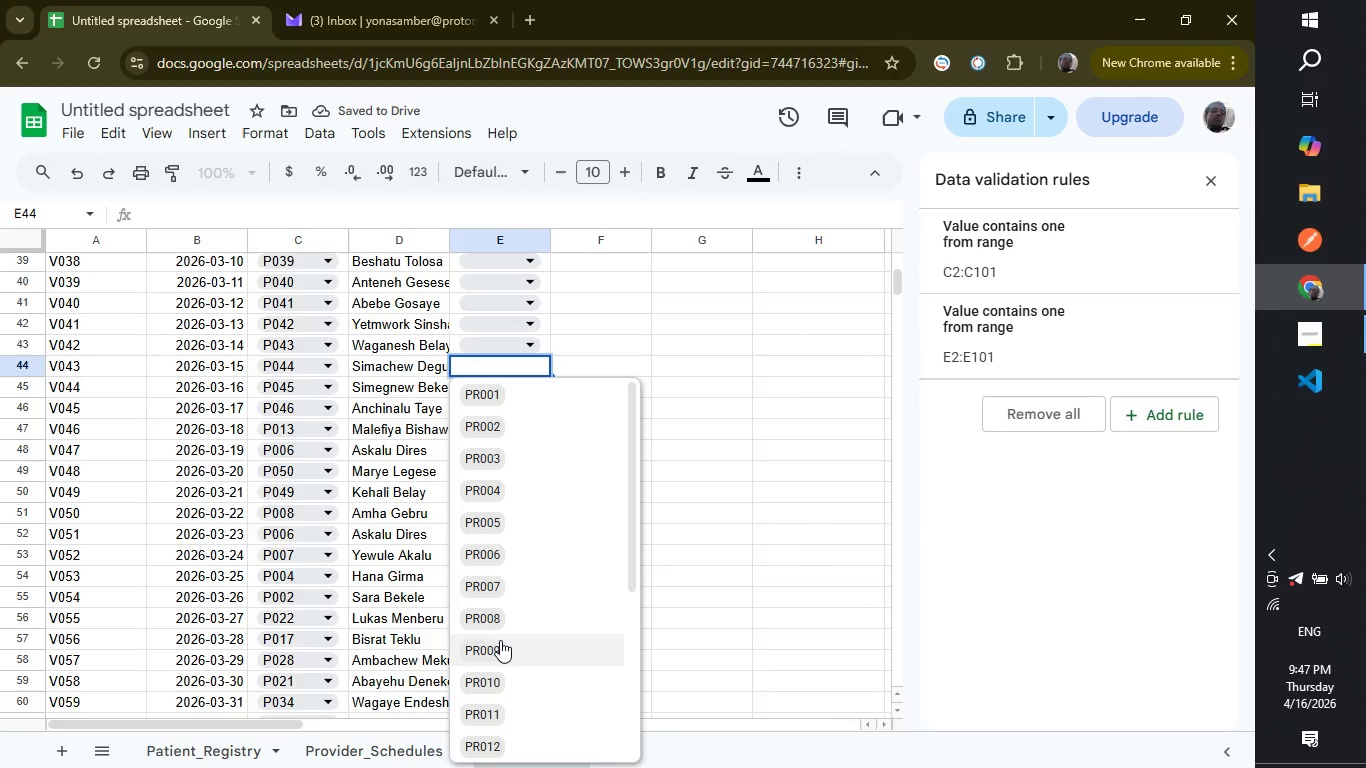 
left_click([500, 640])
 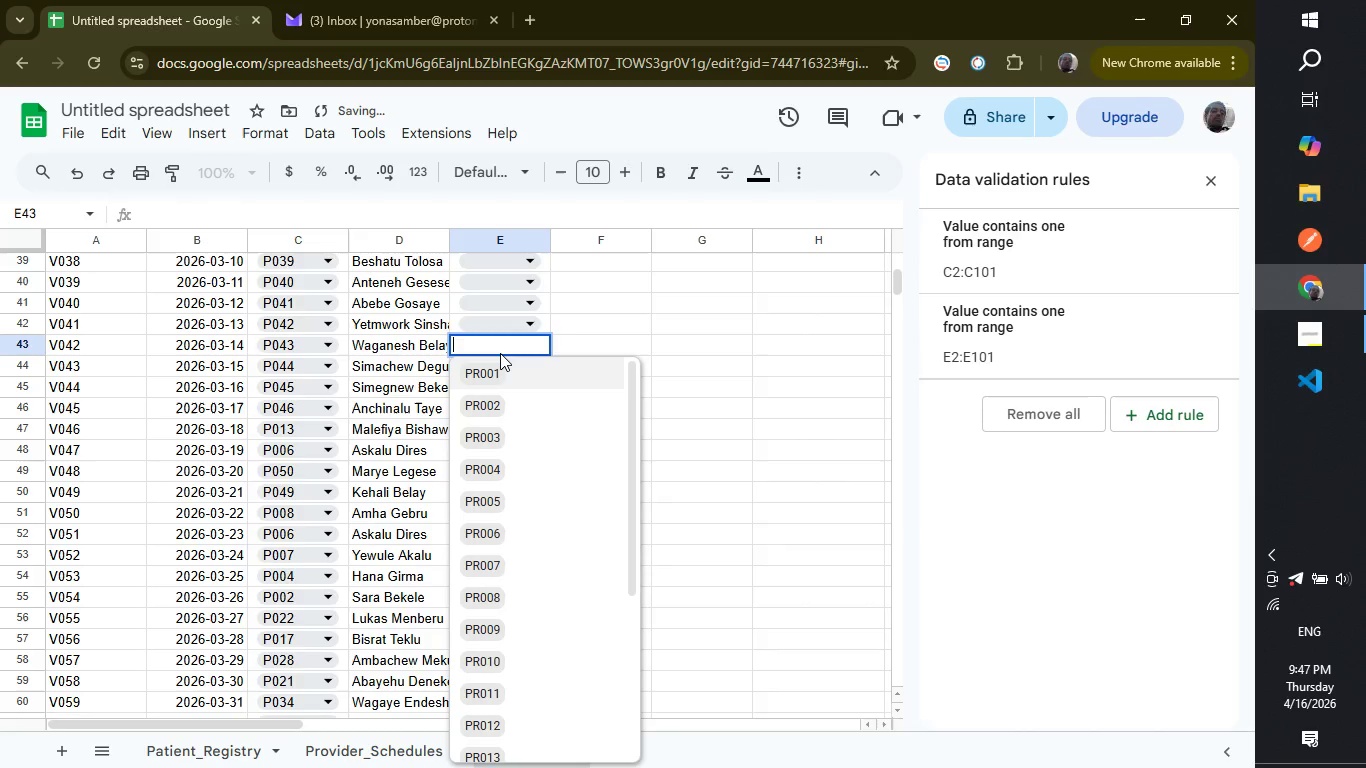 
left_click([500, 353])
 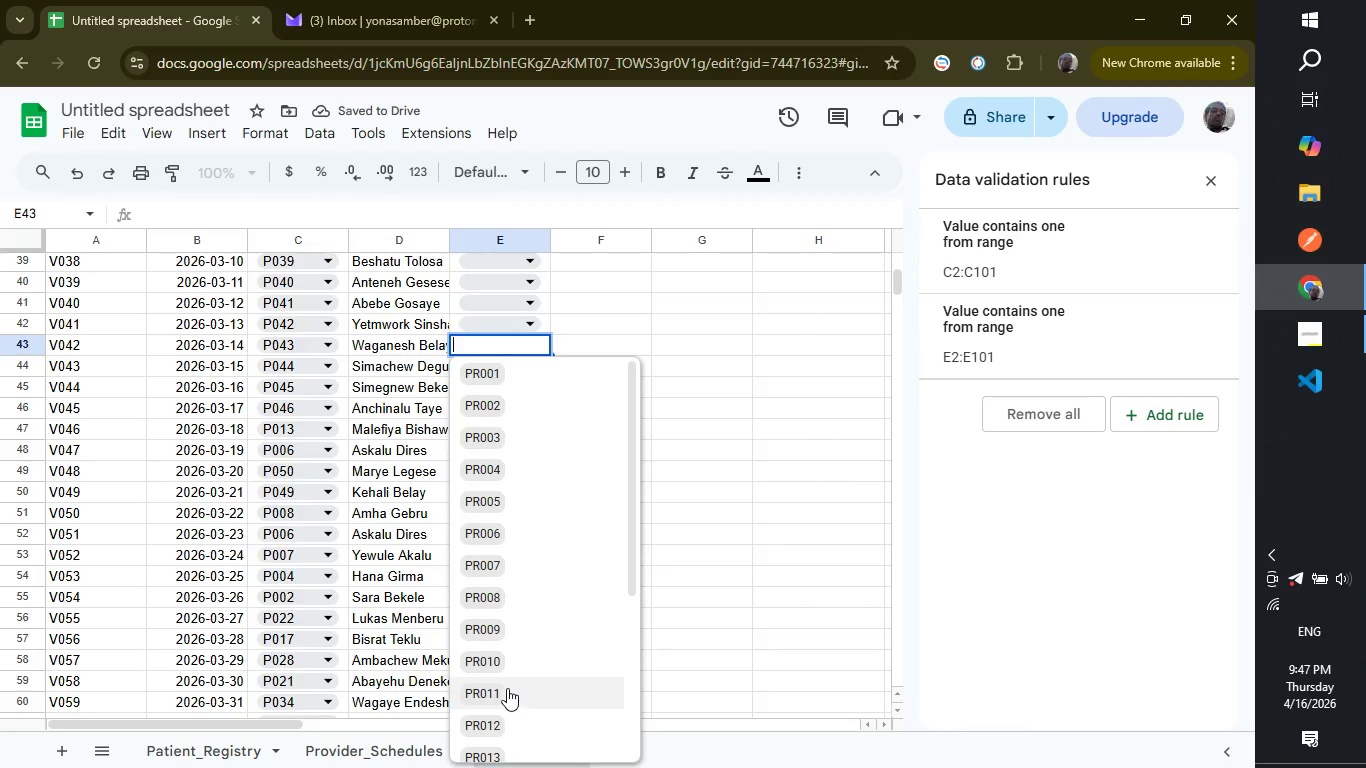 
left_click([499, 664])
 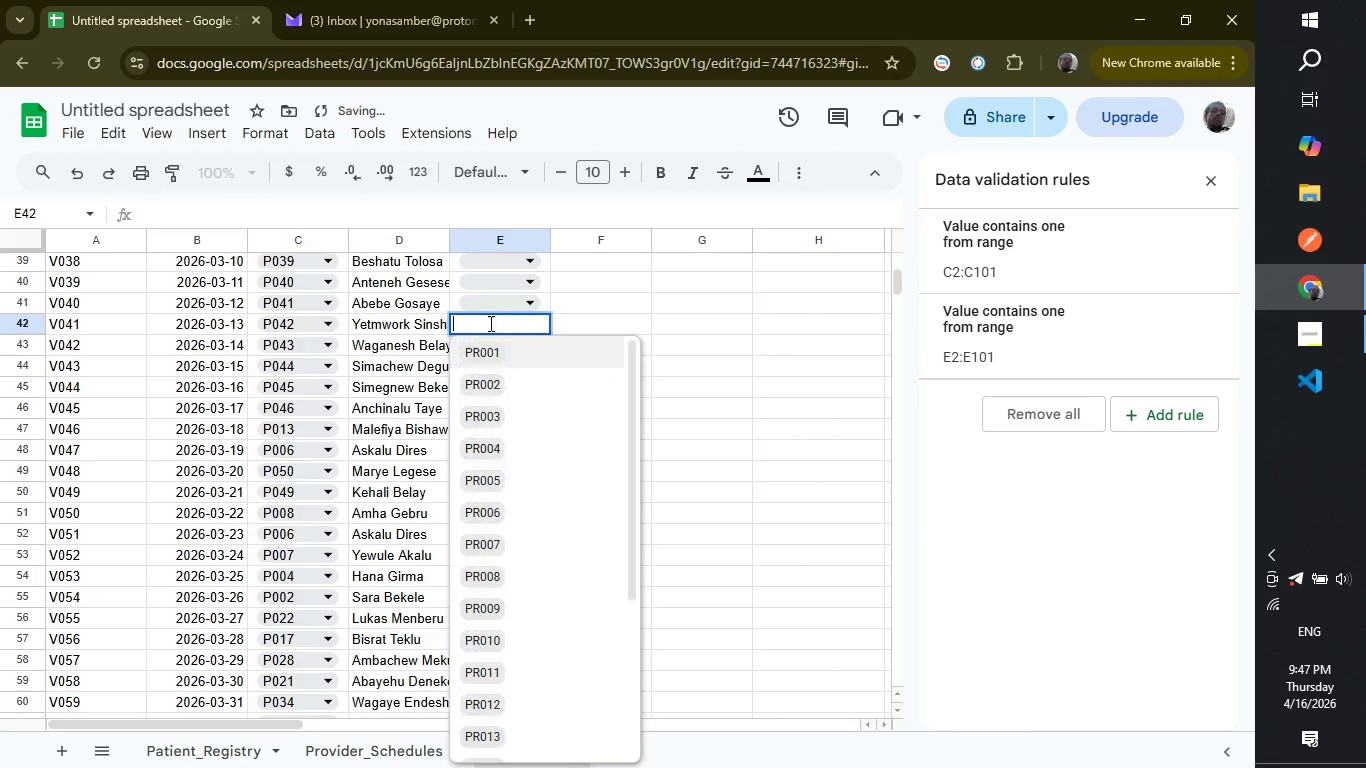 
left_click([489, 323])
 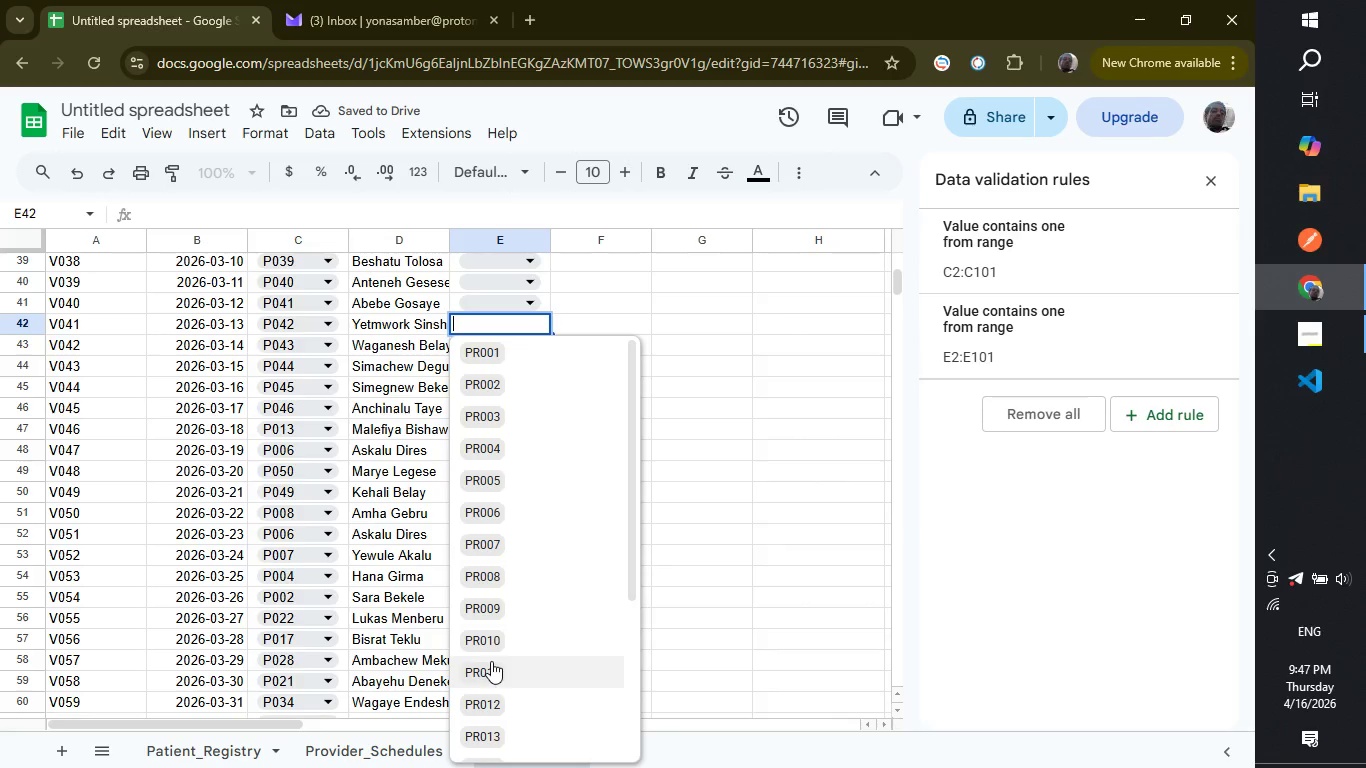 
left_click([491, 661])
 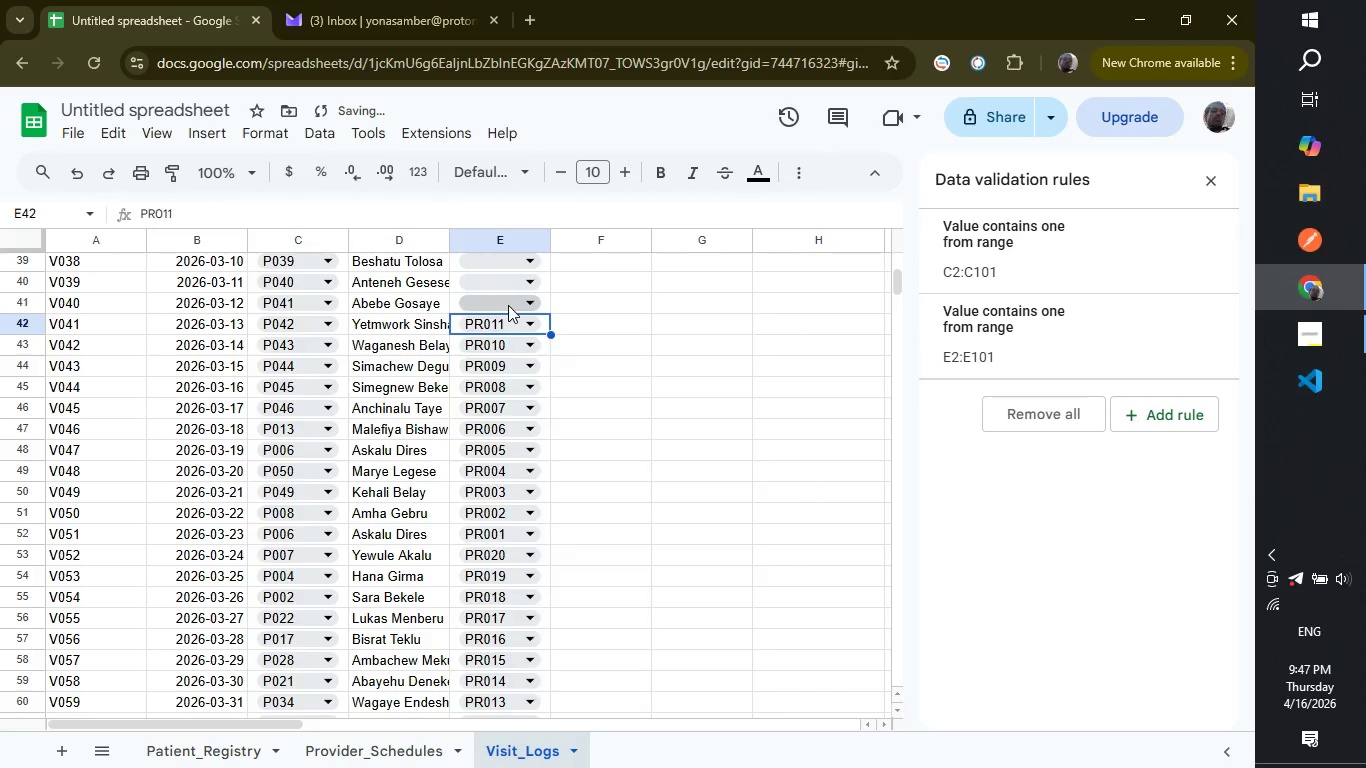 
left_click([508, 305])
 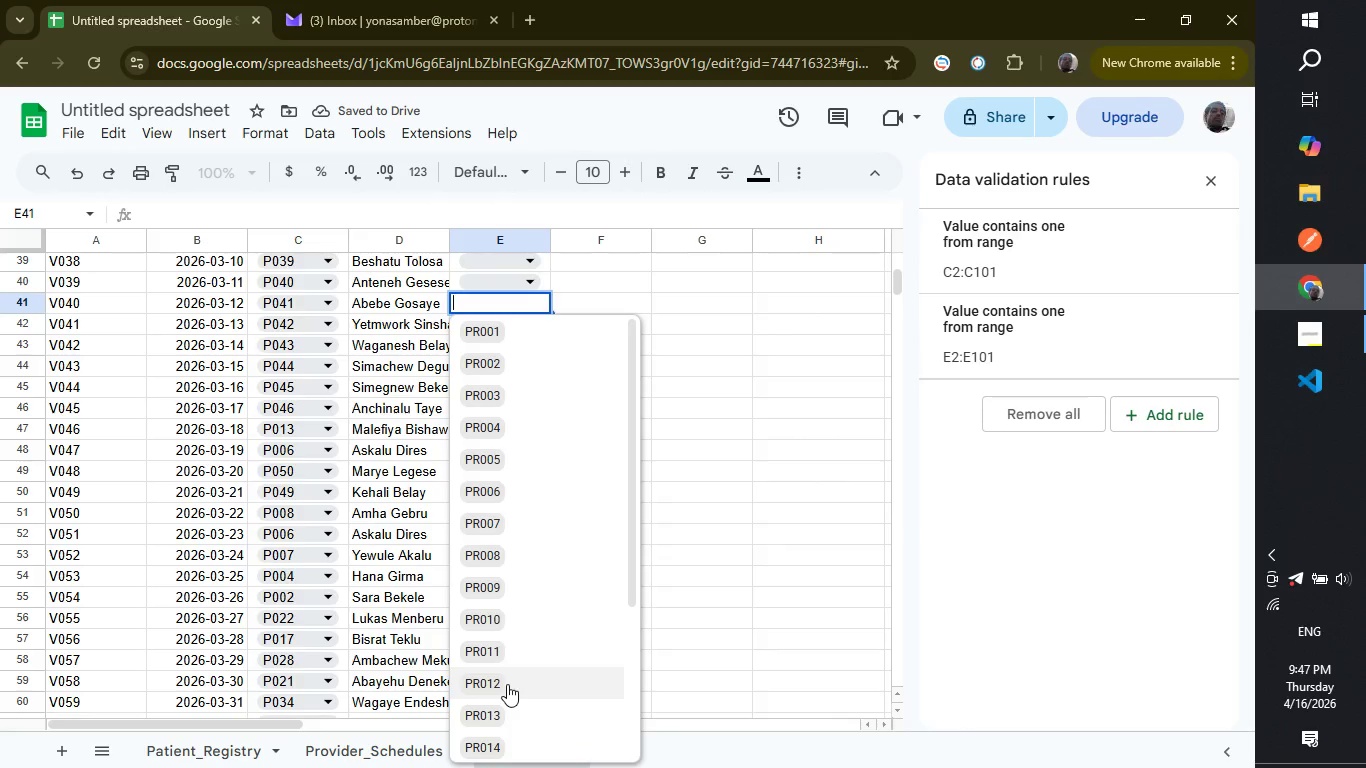 
left_click([507, 684])
 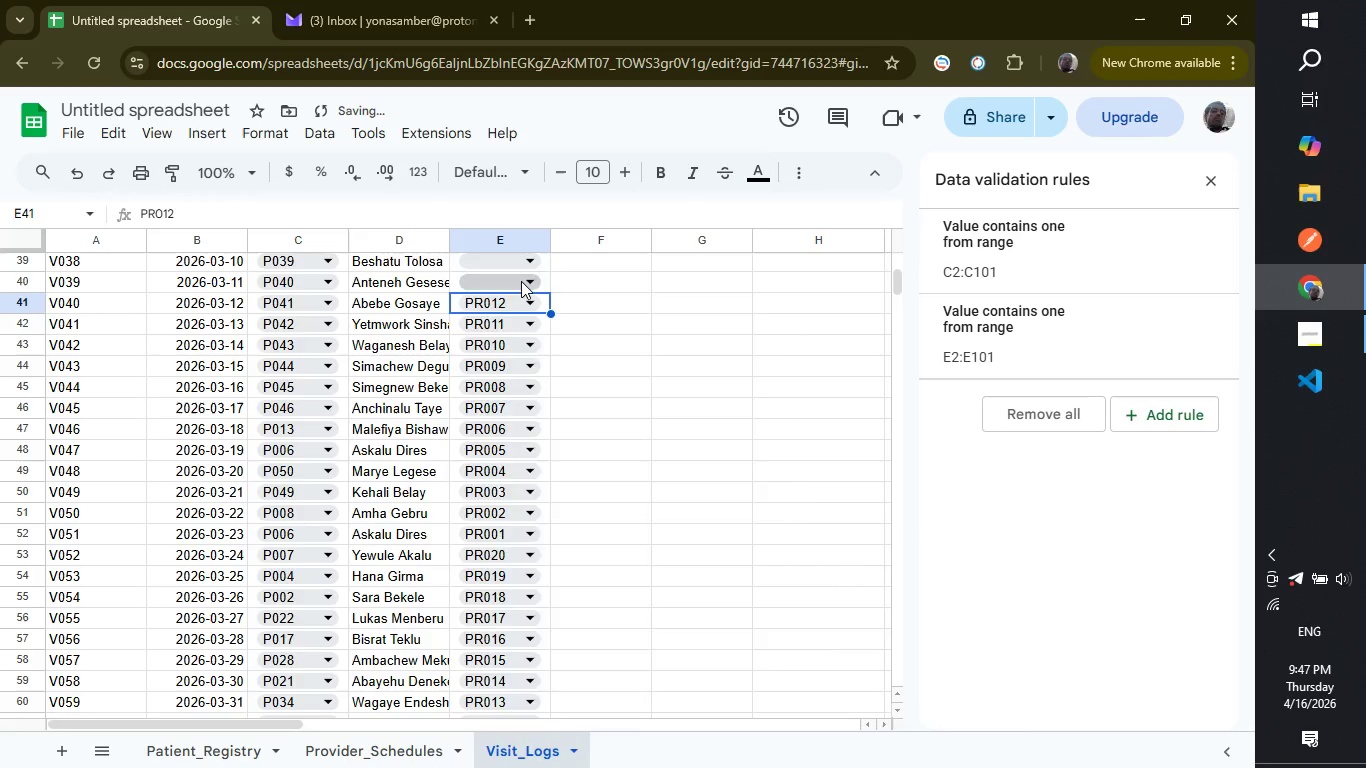 
left_click([521, 281])
 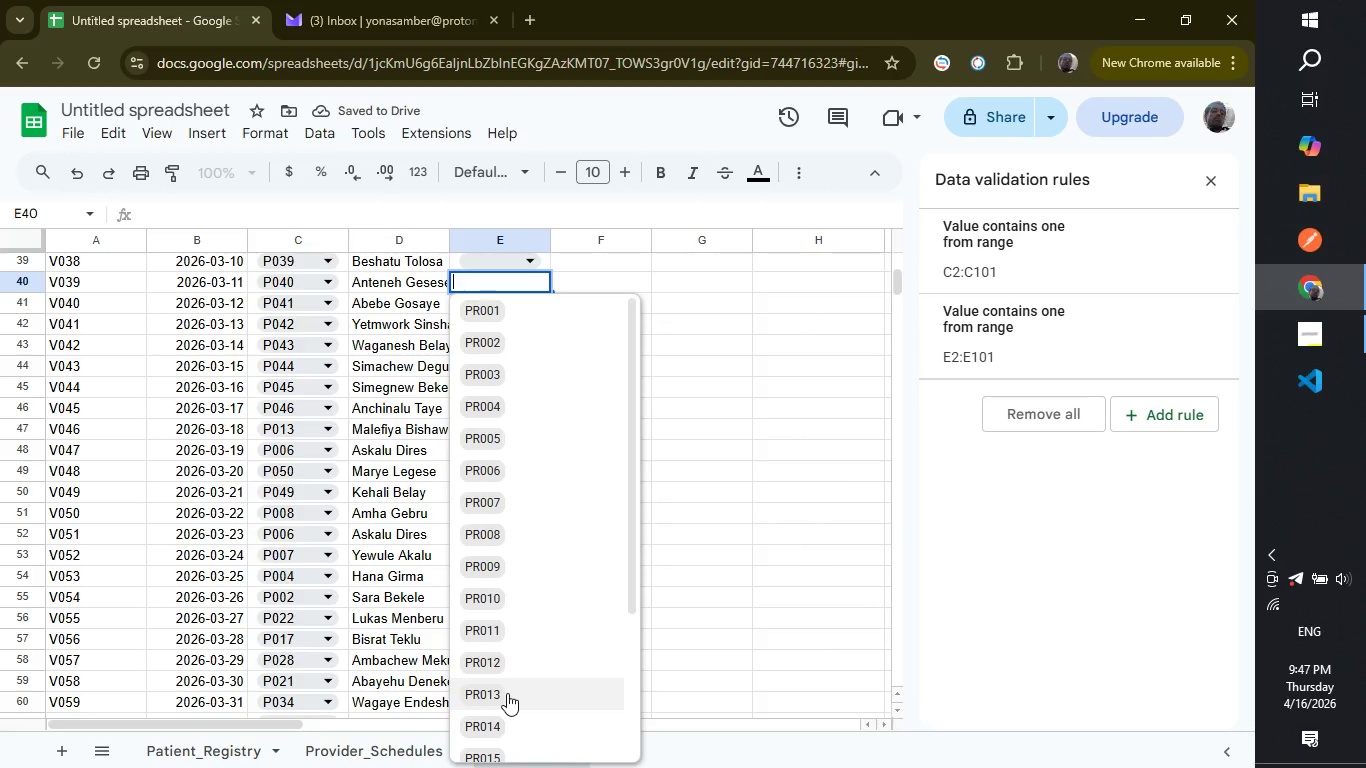 
left_click([507, 693])
 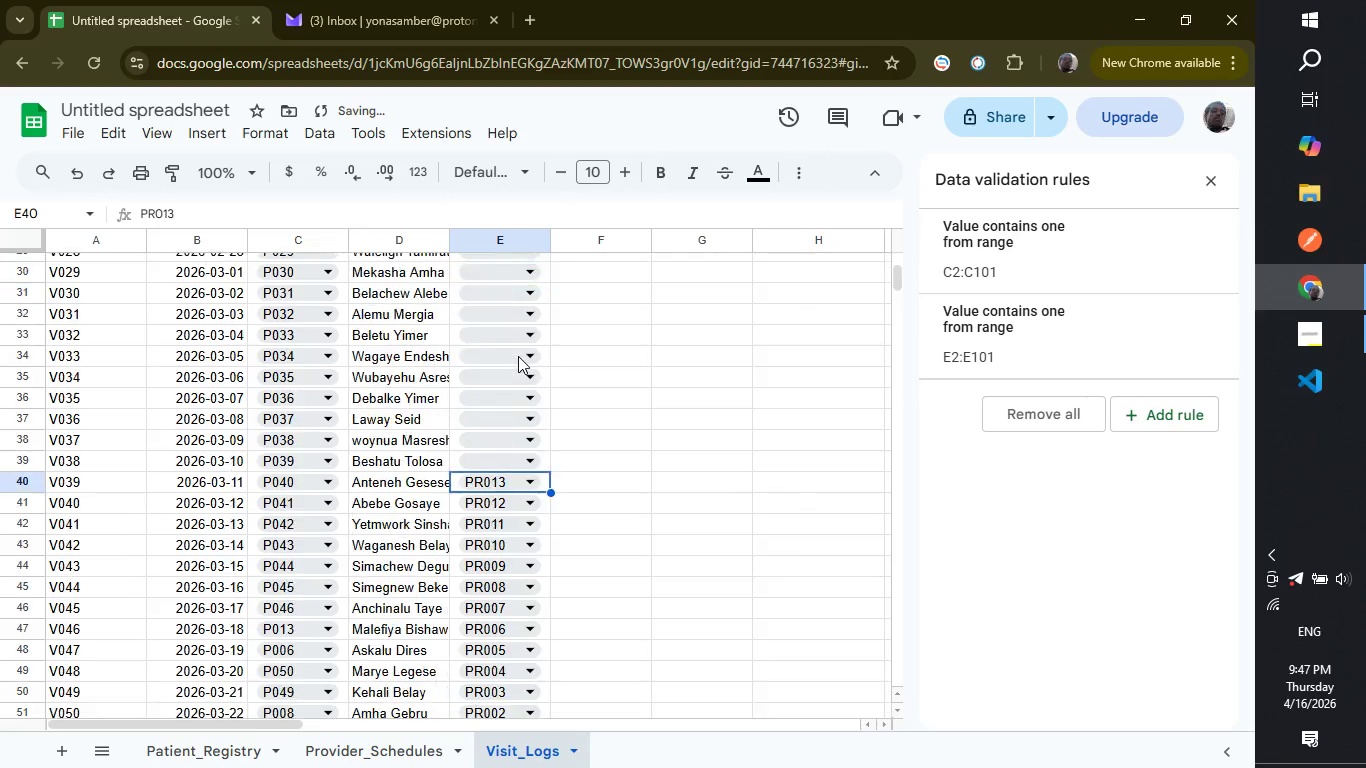 
scroll: coordinate [518, 356], scroll_direction: up, amount: 12.0
 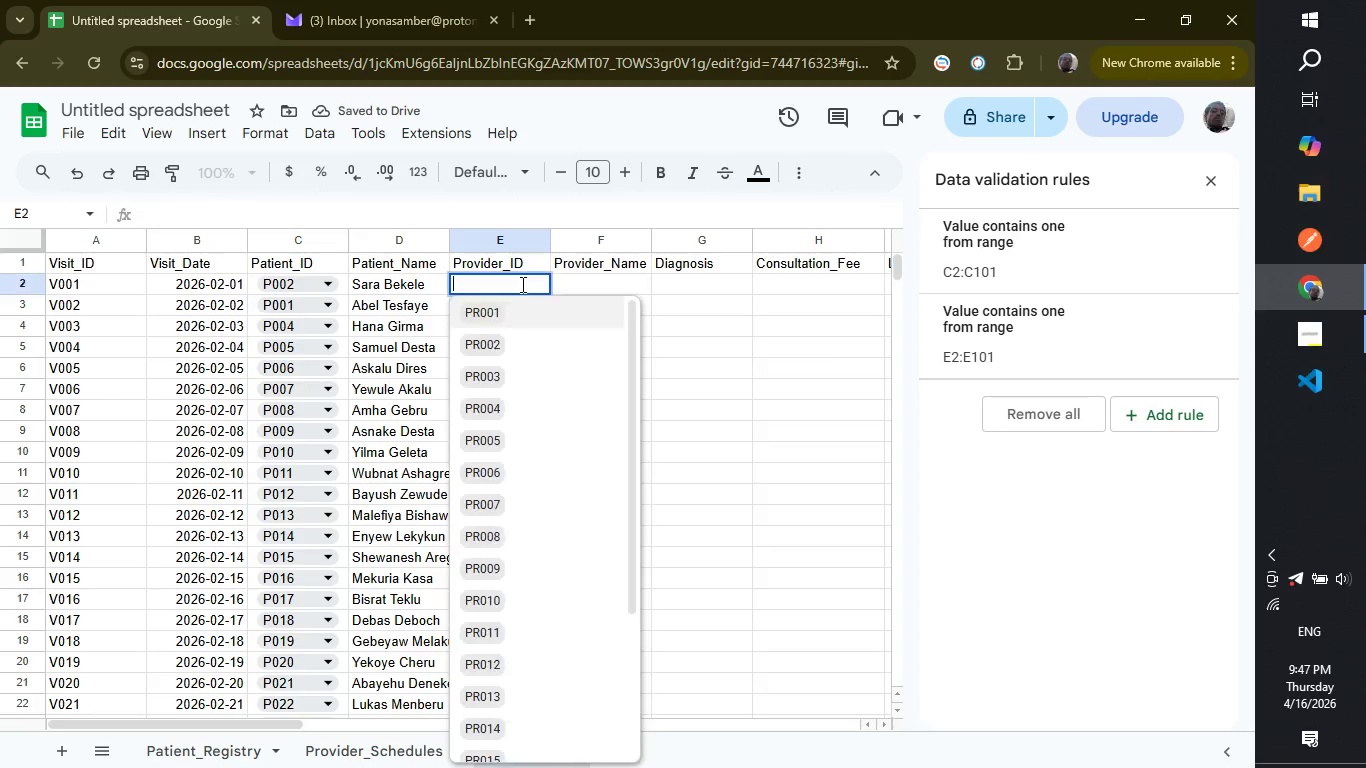 
left_click([521, 284])
 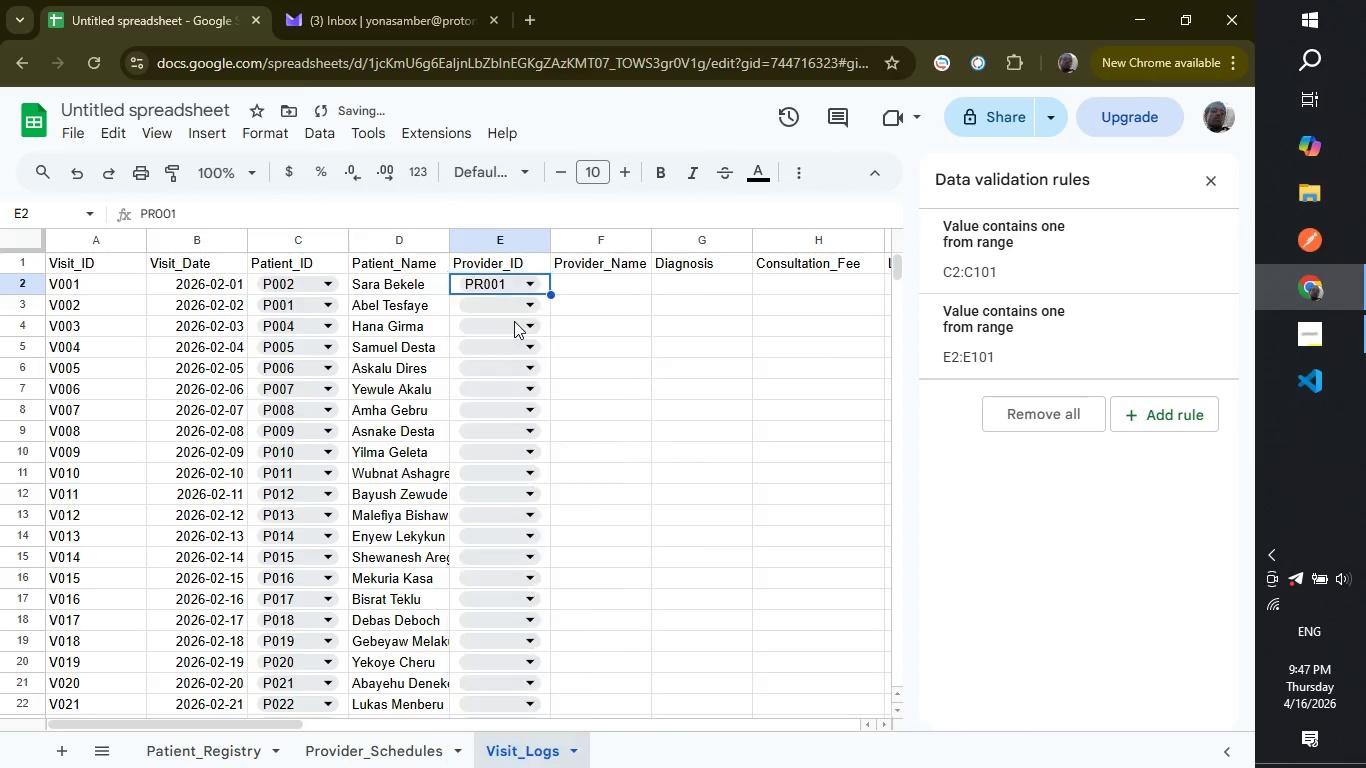 
left_click([514, 321])
 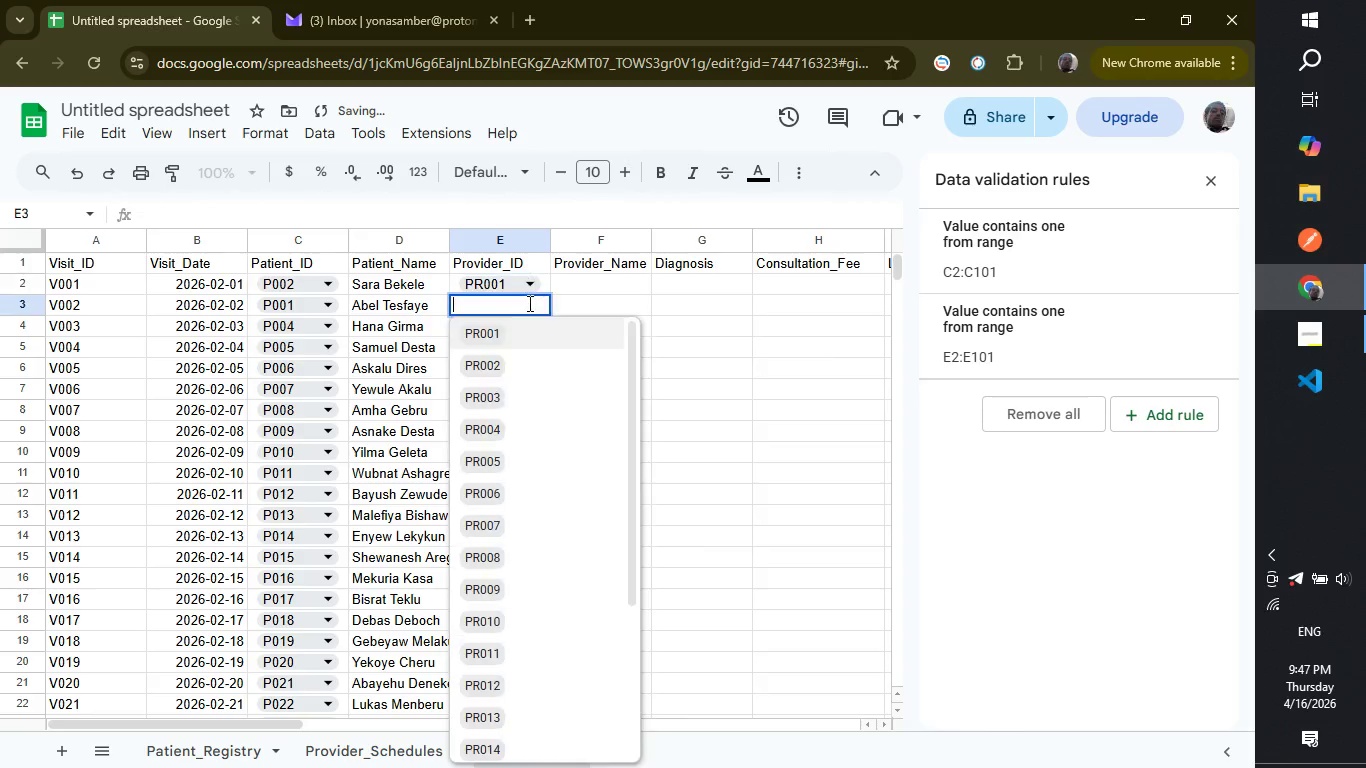 
left_click([528, 303])
 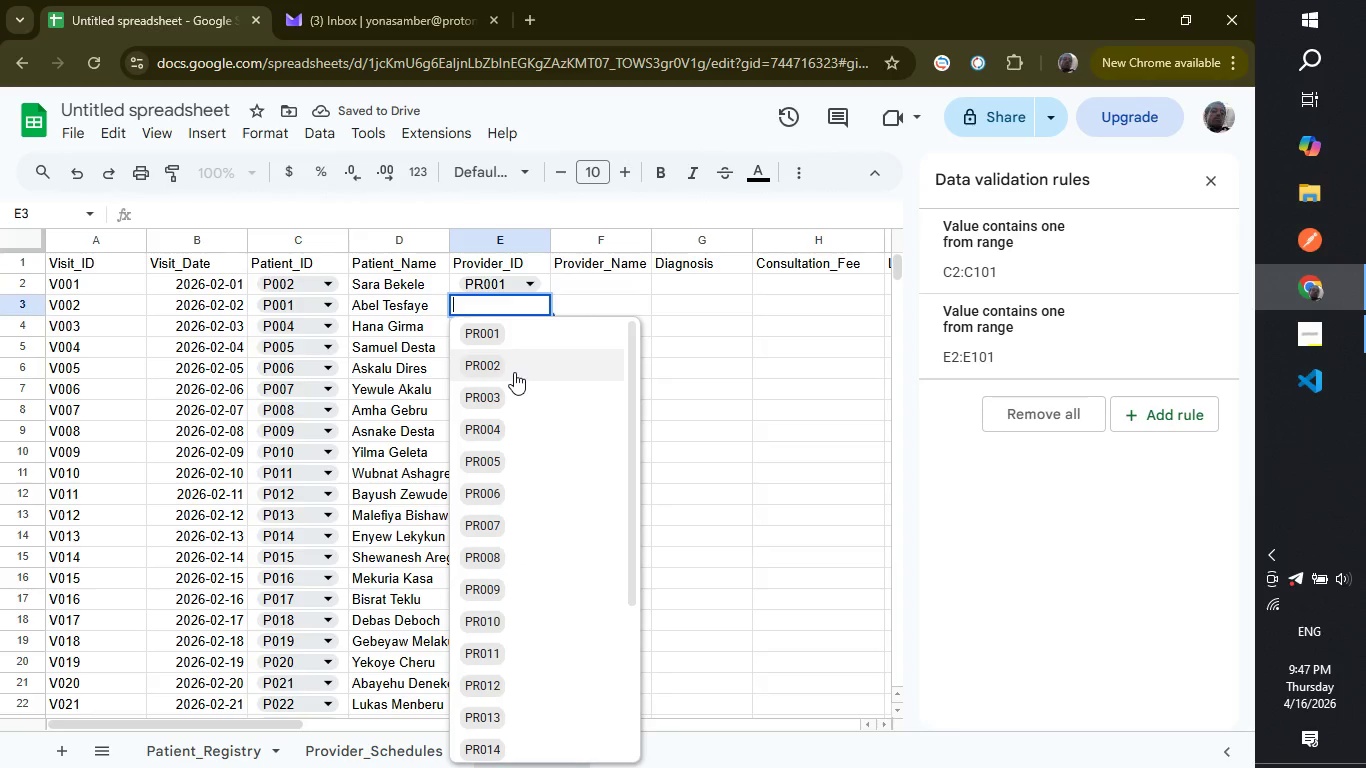 
left_click([514, 372])
 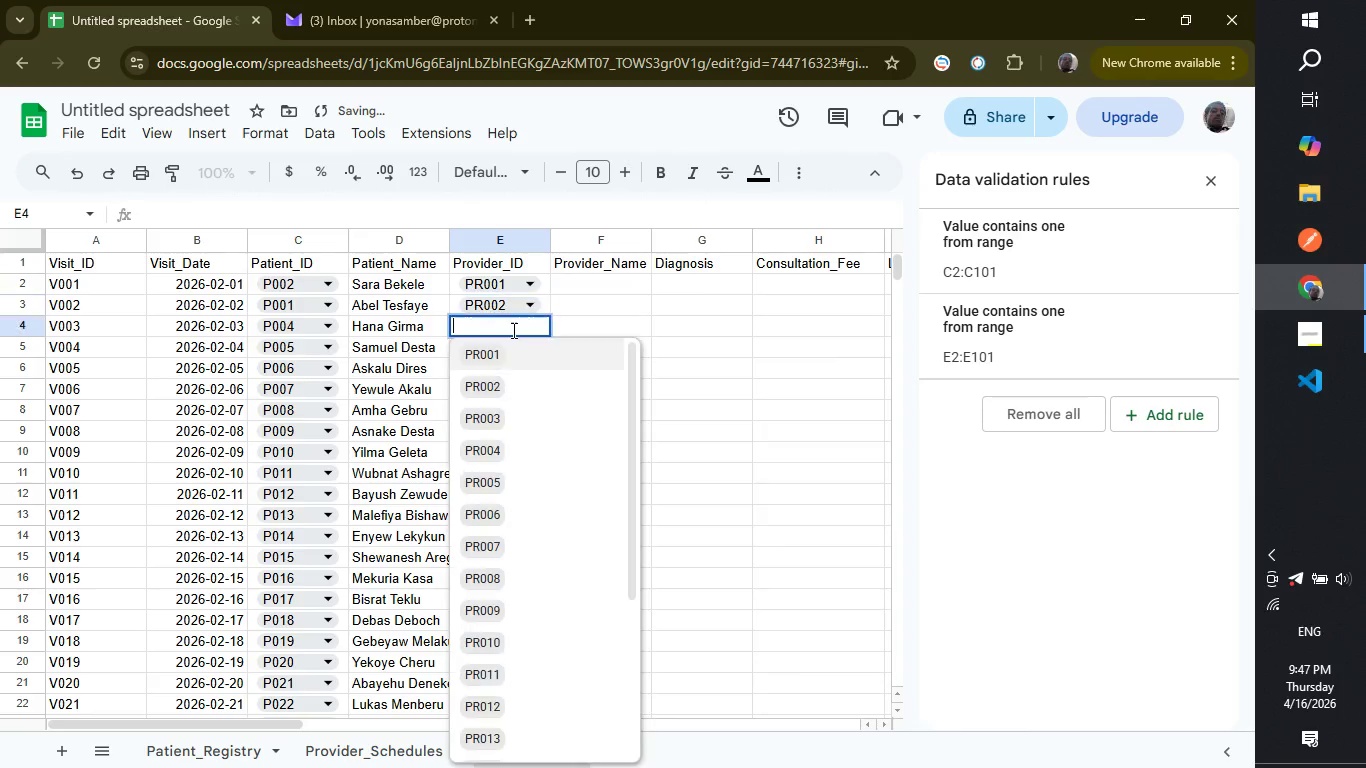 
left_click([512, 330])
 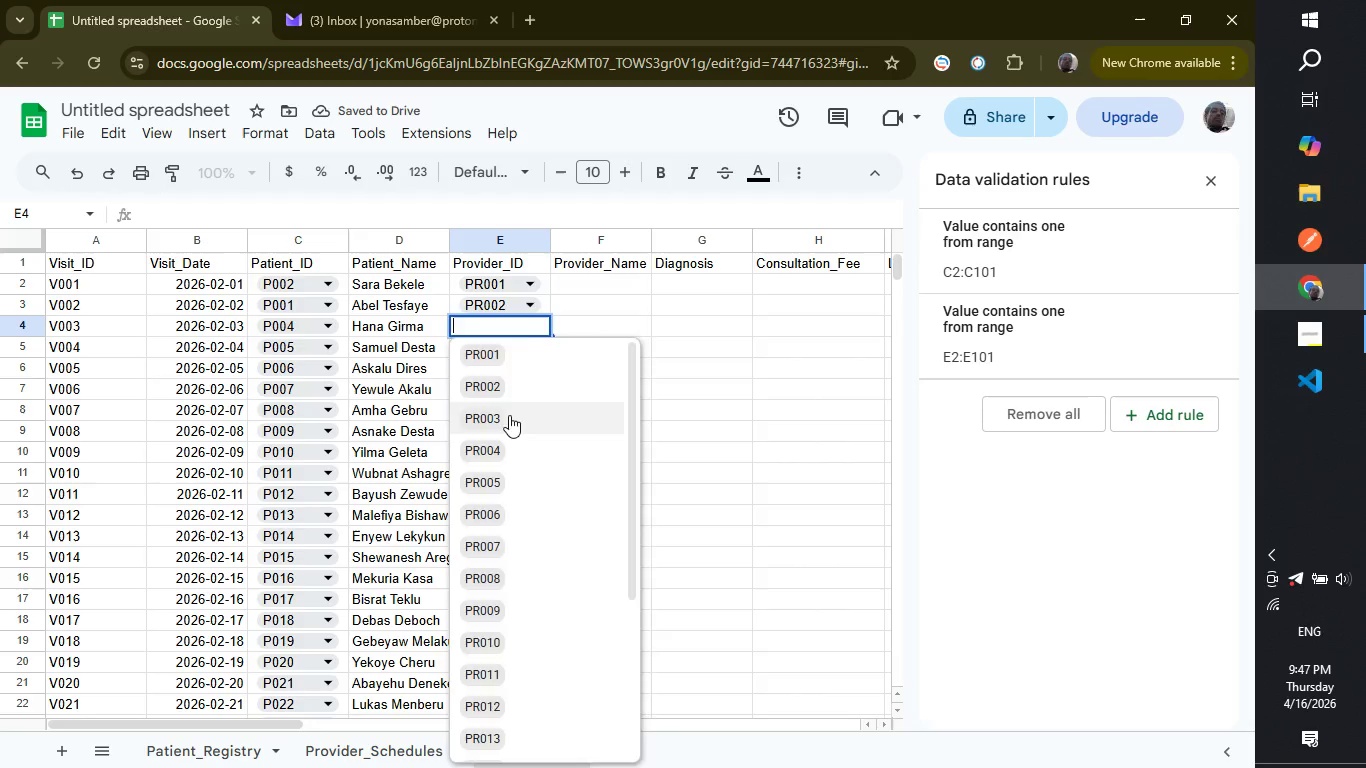 
left_click([509, 415])
 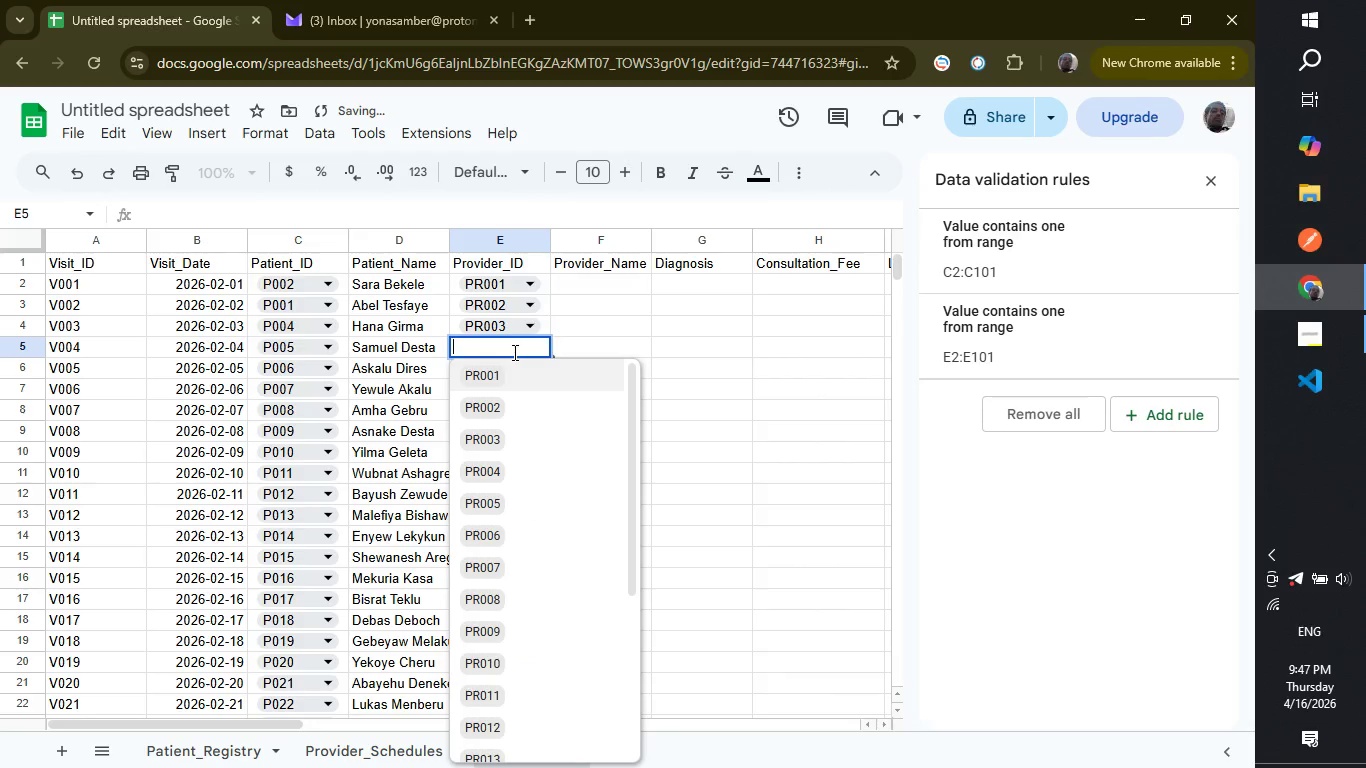 
left_click([513, 352])
 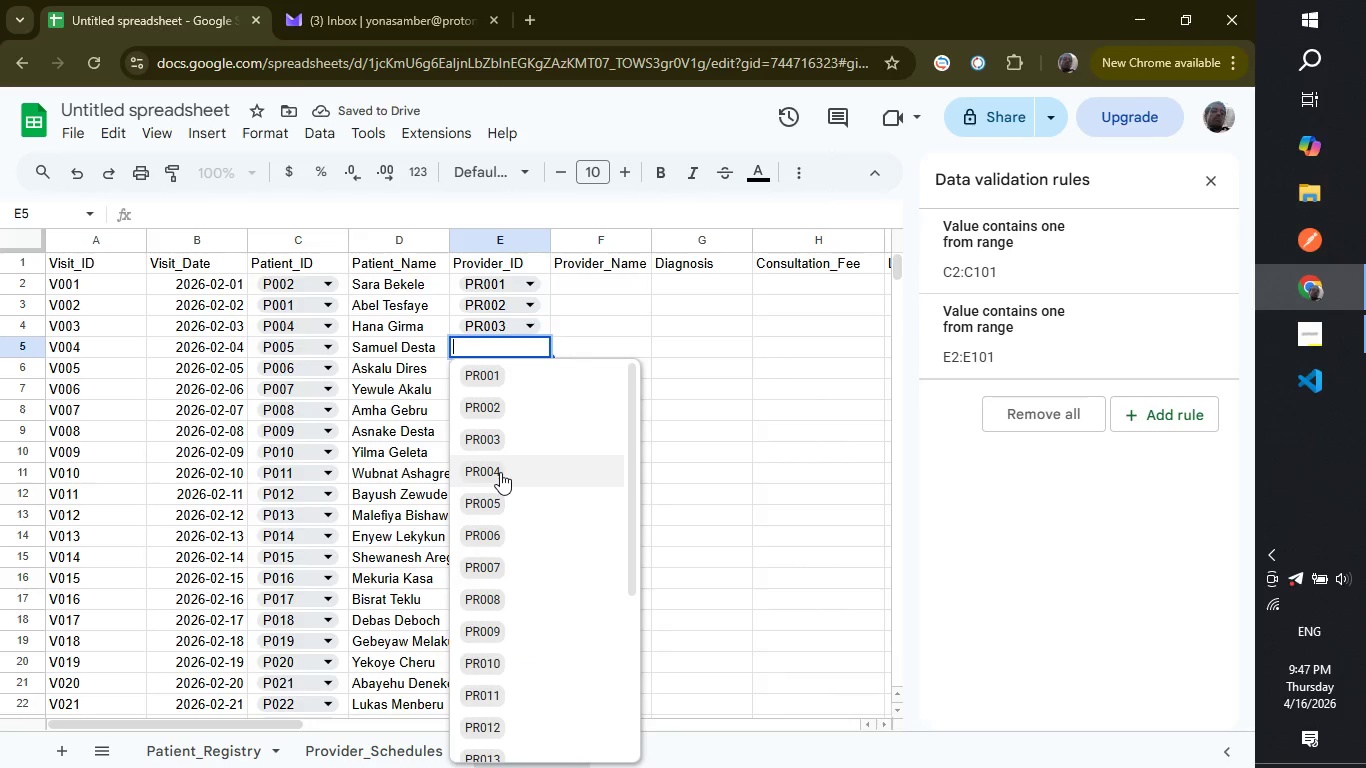 
left_click([500, 472])
 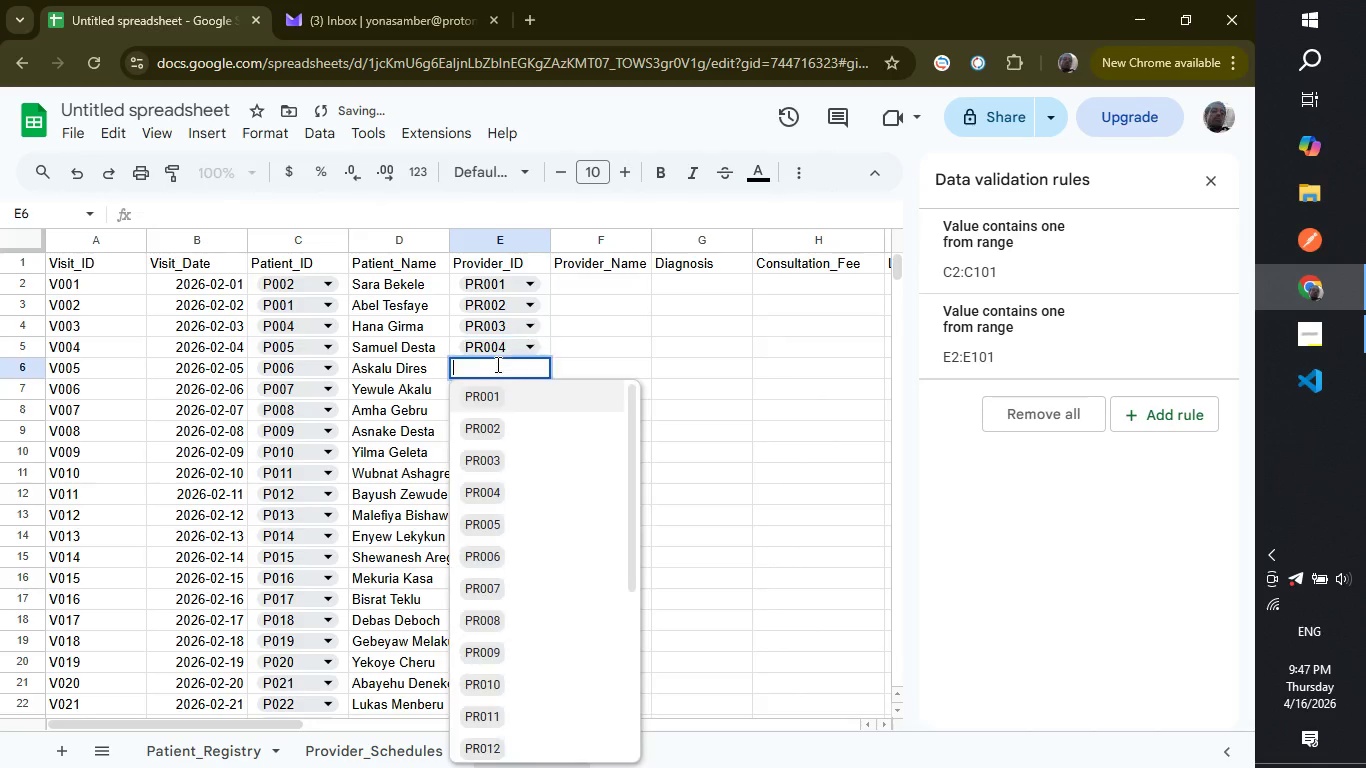 
left_click([496, 364])
 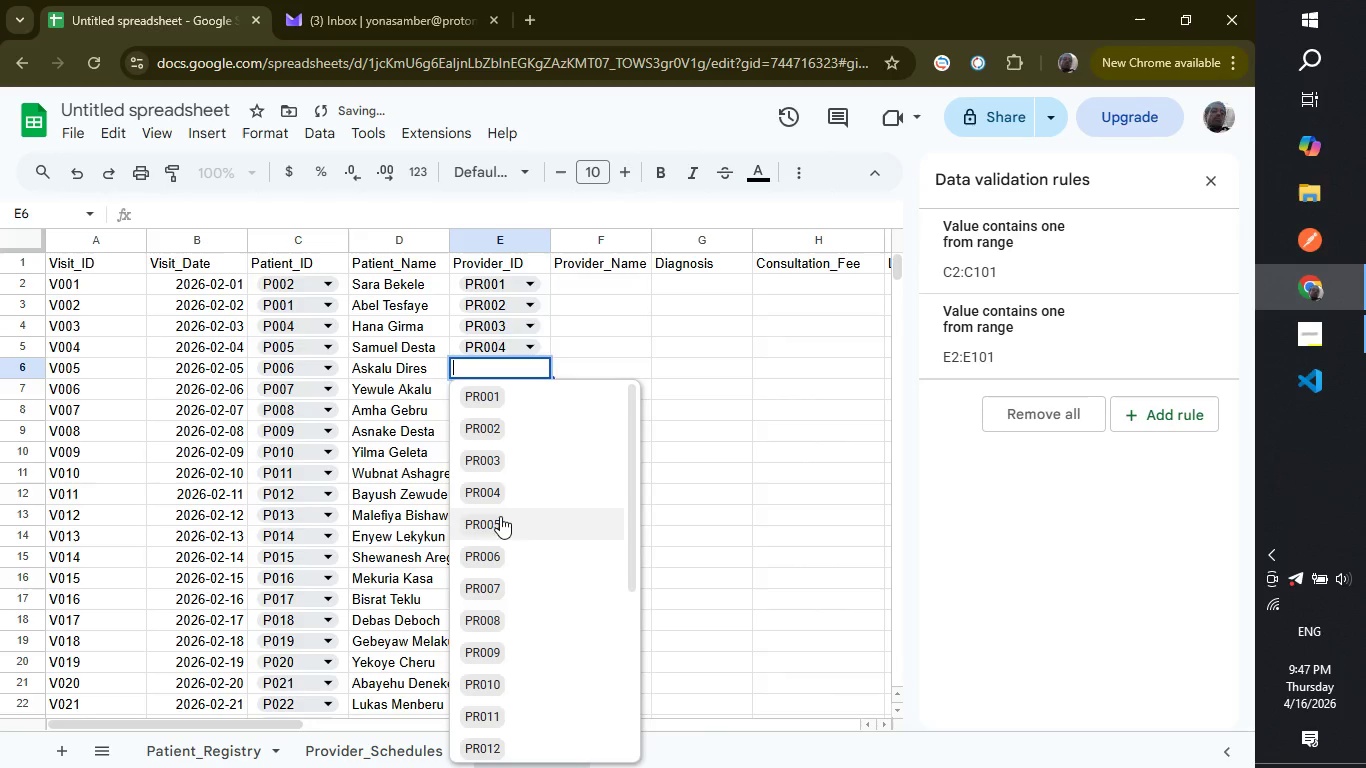 
left_click([500, 516])
 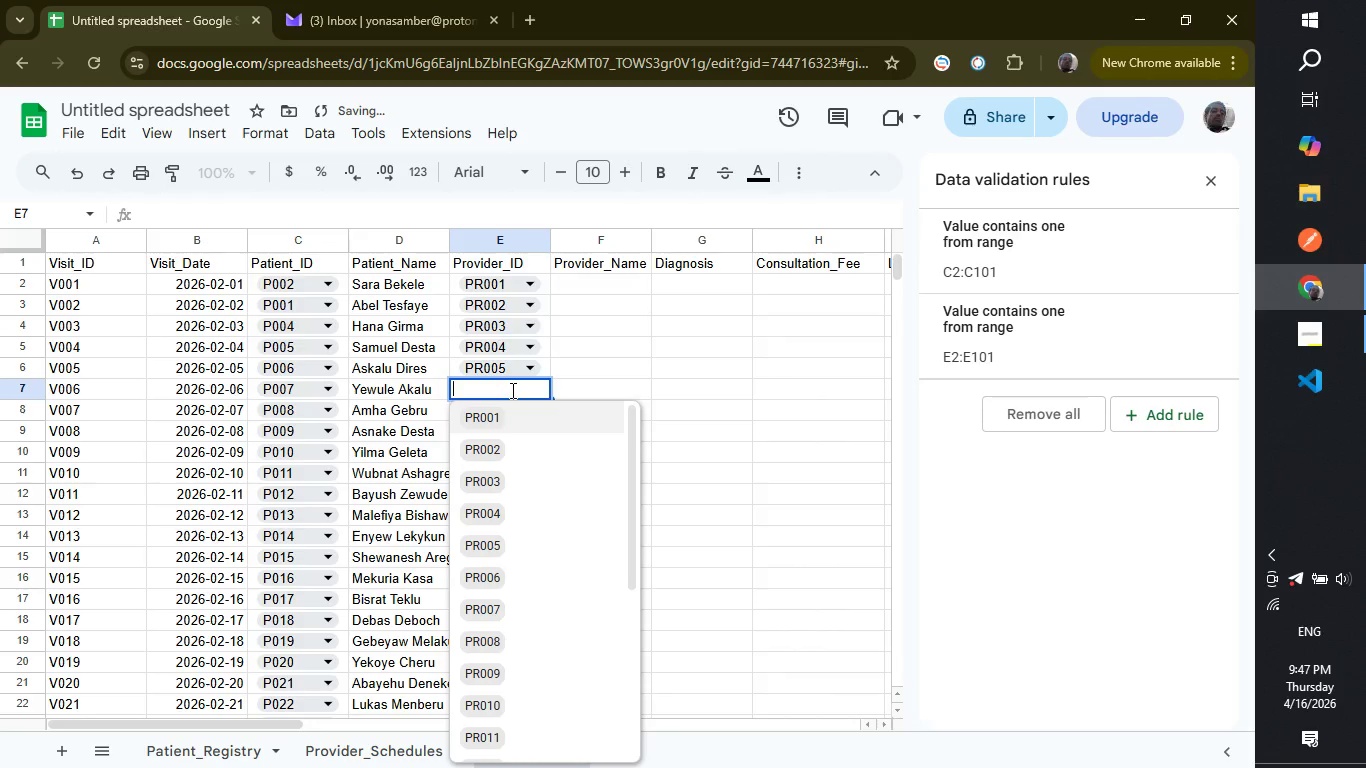 
left_click([511, 390])
 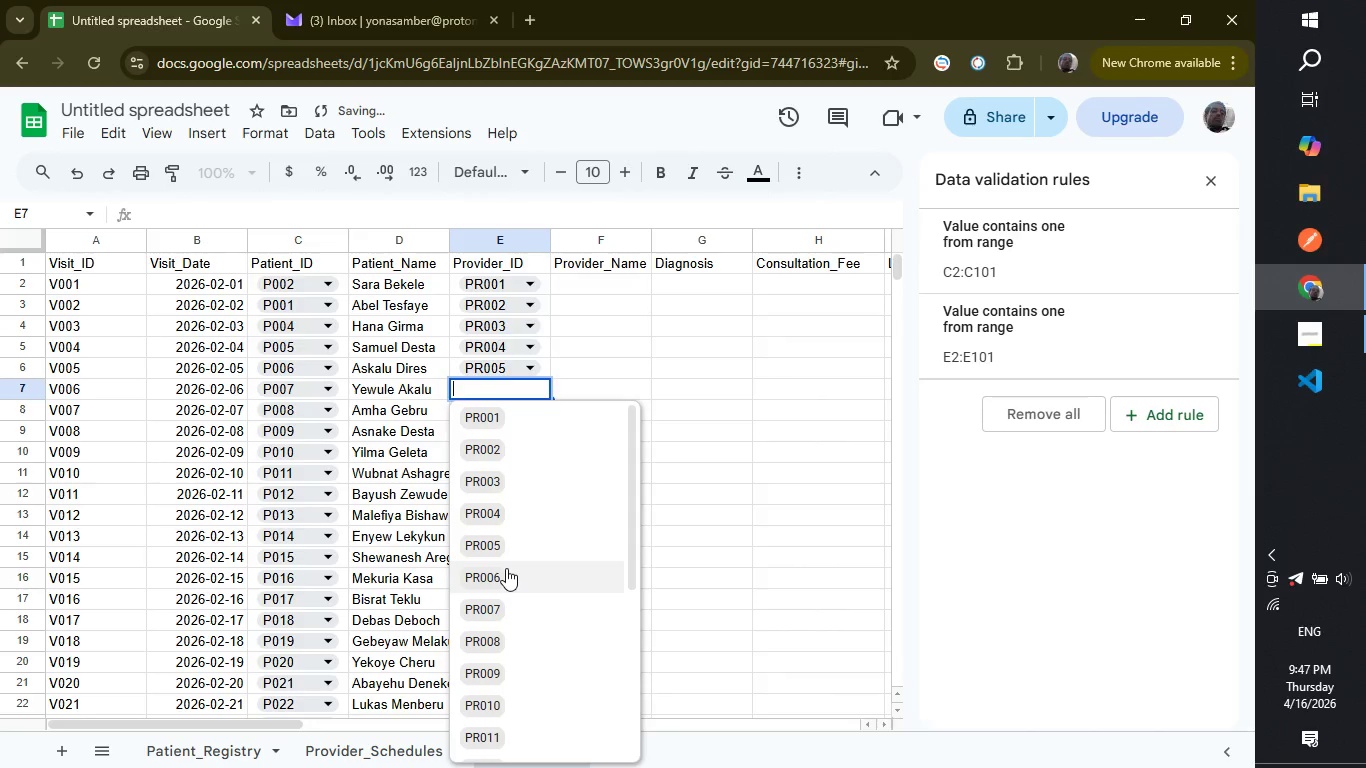 
left_click([506, 568])
 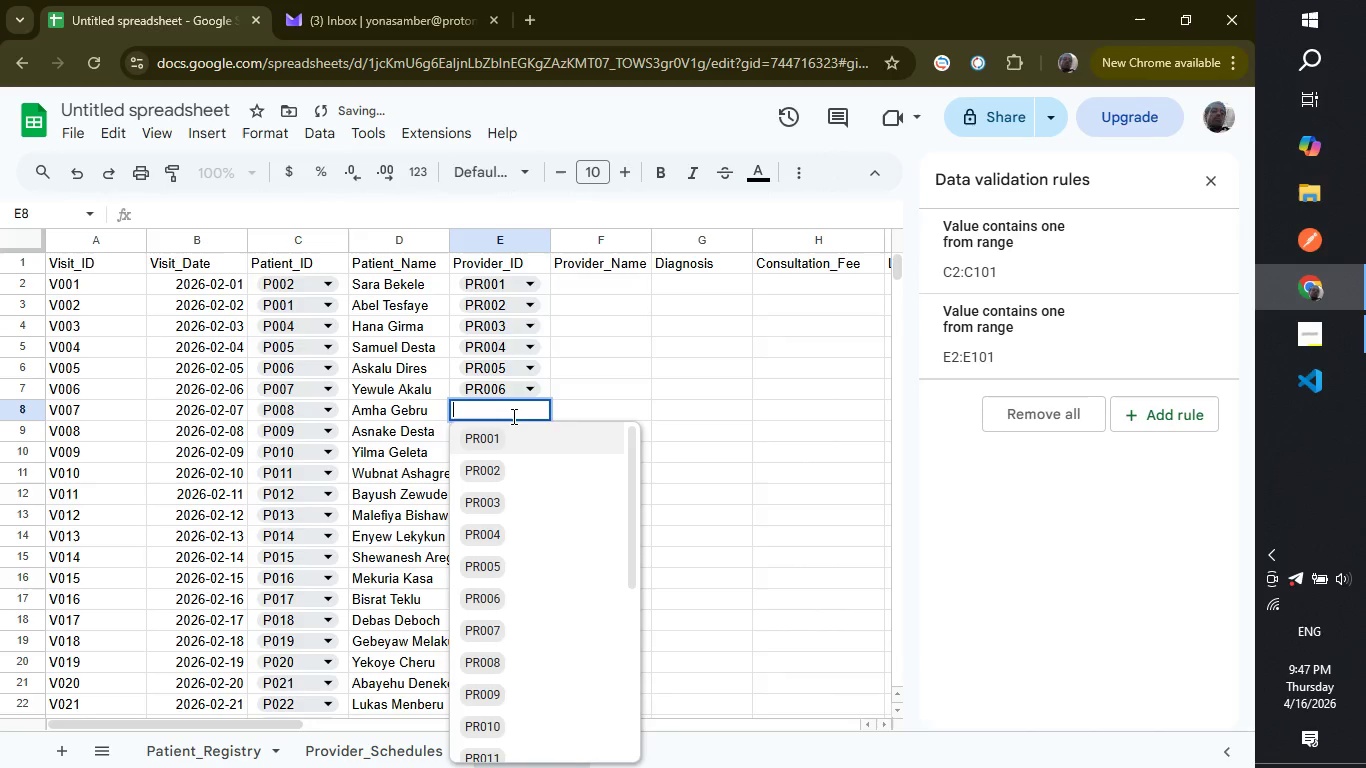 
left_click([512, 416])
 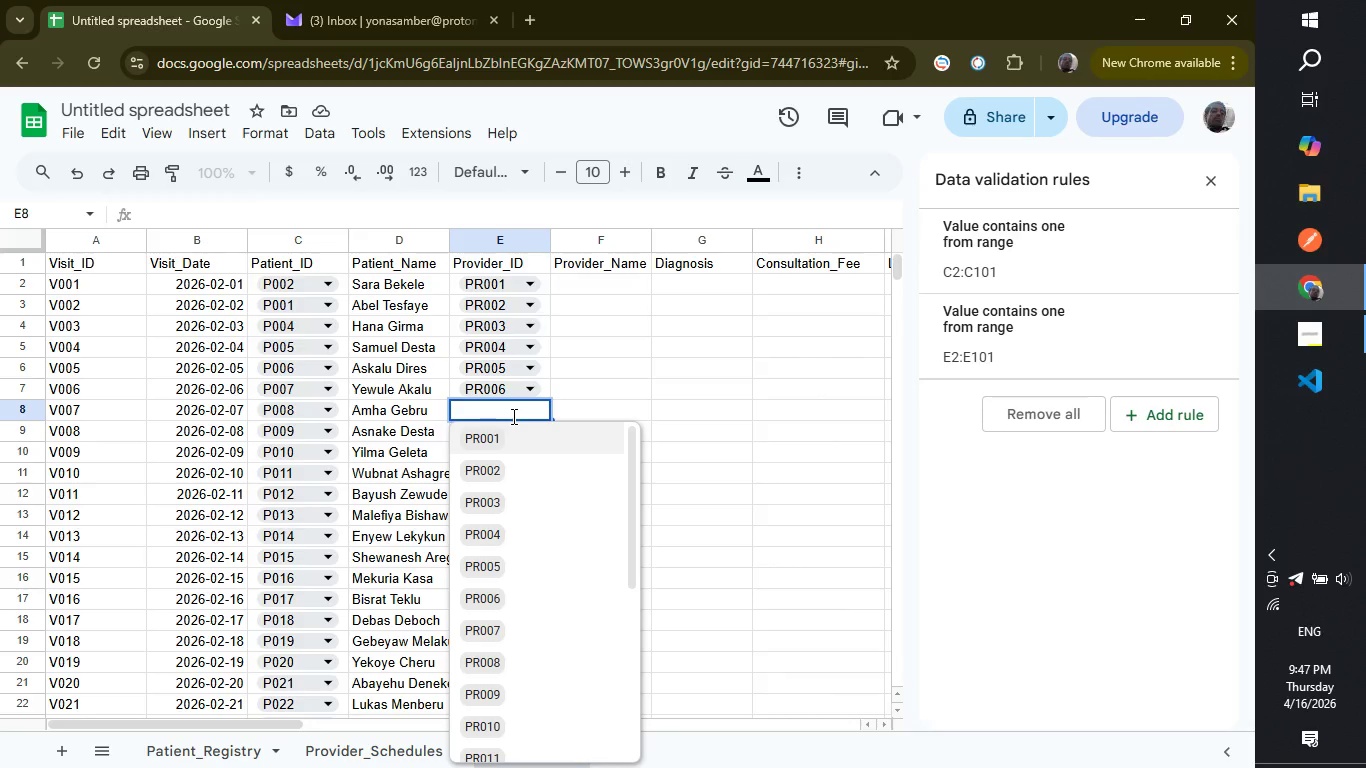 
wait(6.2)
 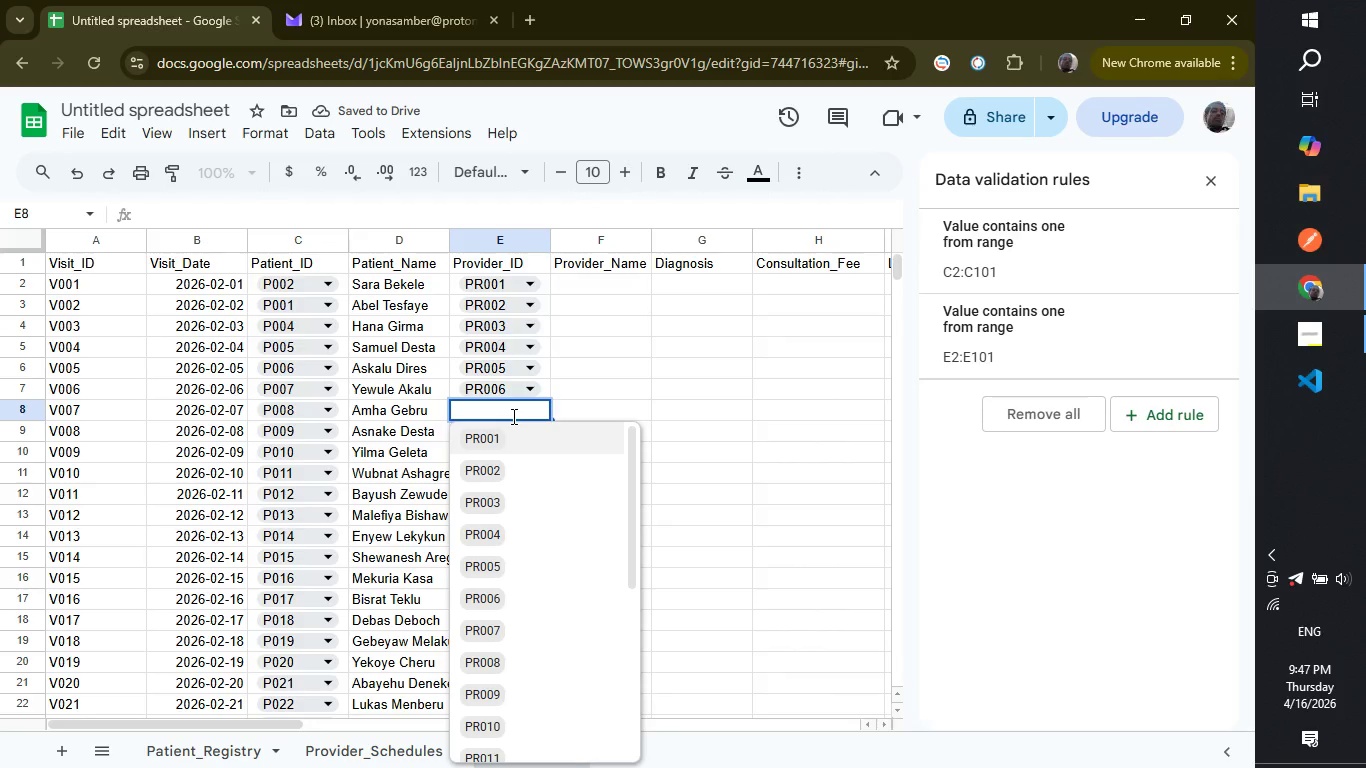 
left_click_drag(start_coordinate=[505, 630], to_coordinate=[499, 630])
 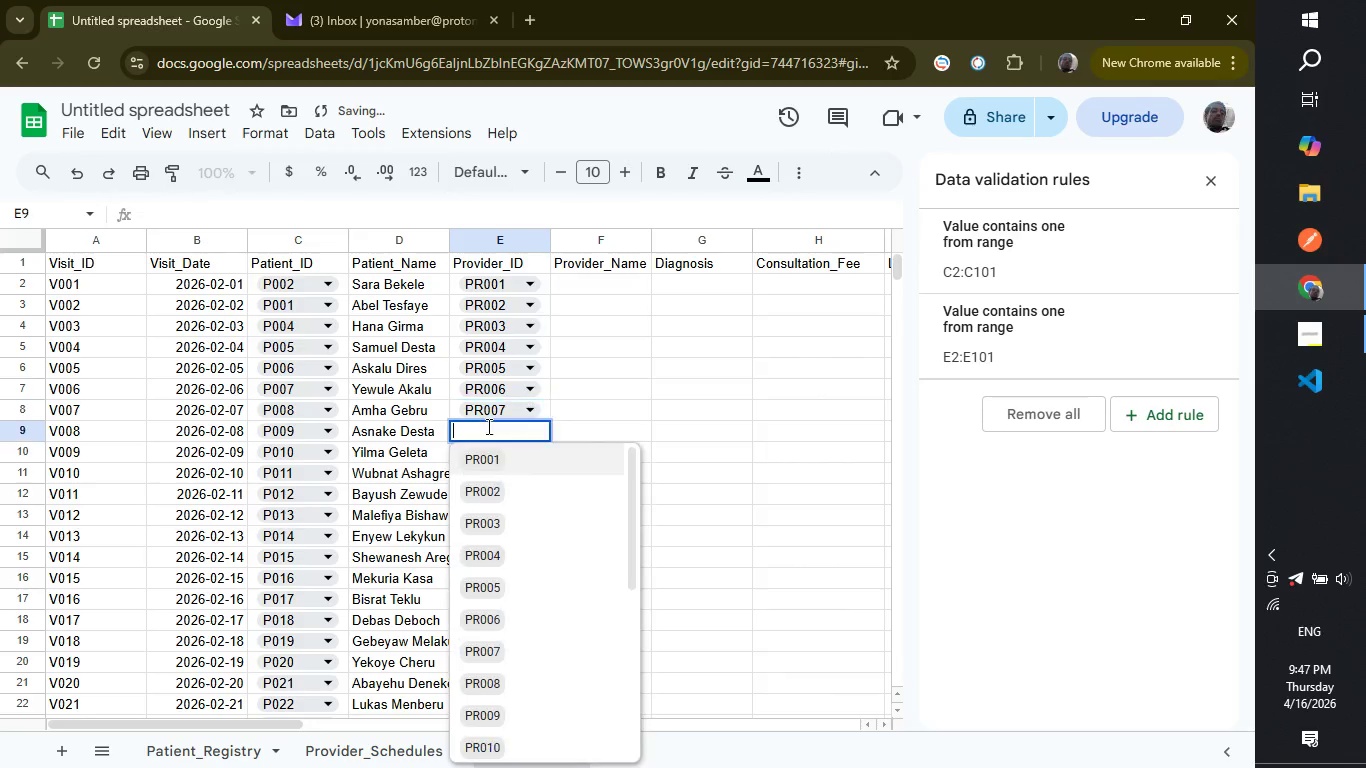 
left_click([487, 426])
 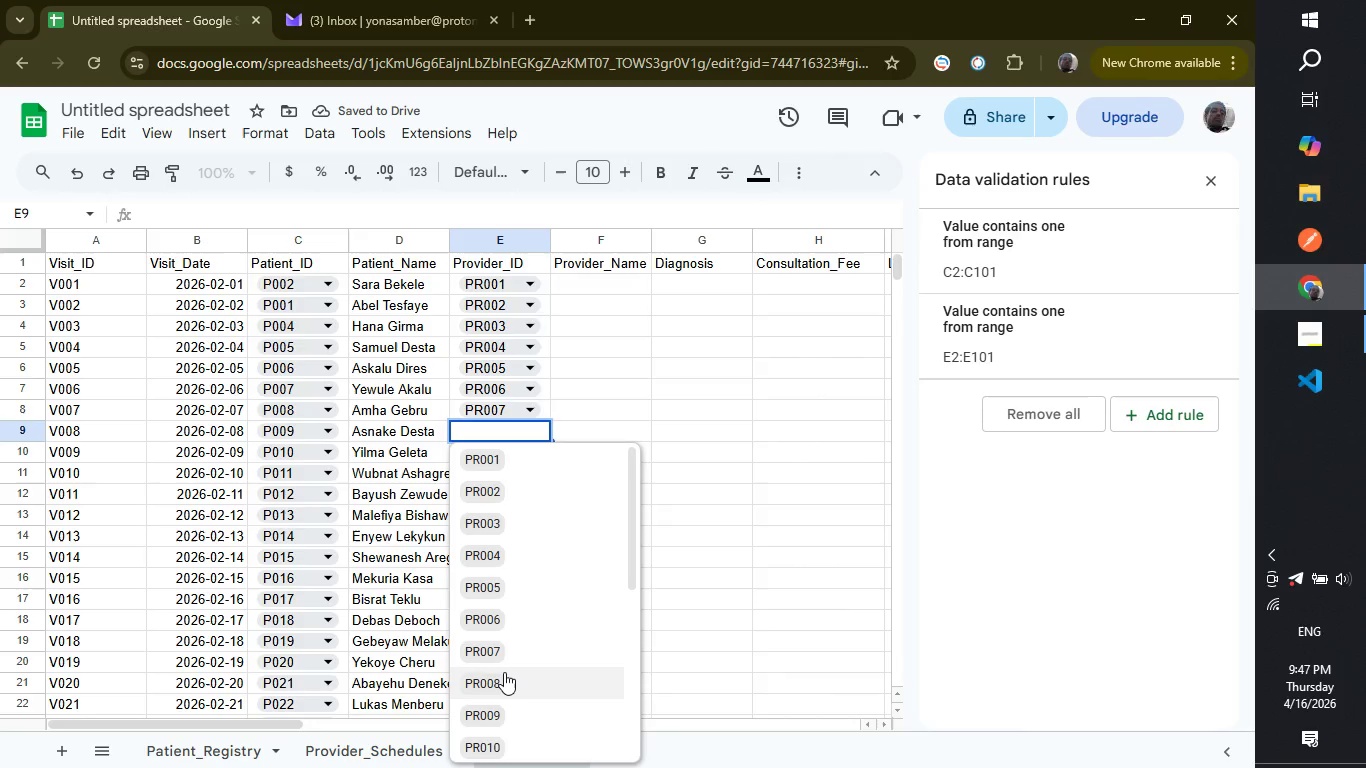 
left_click([504, 672])
 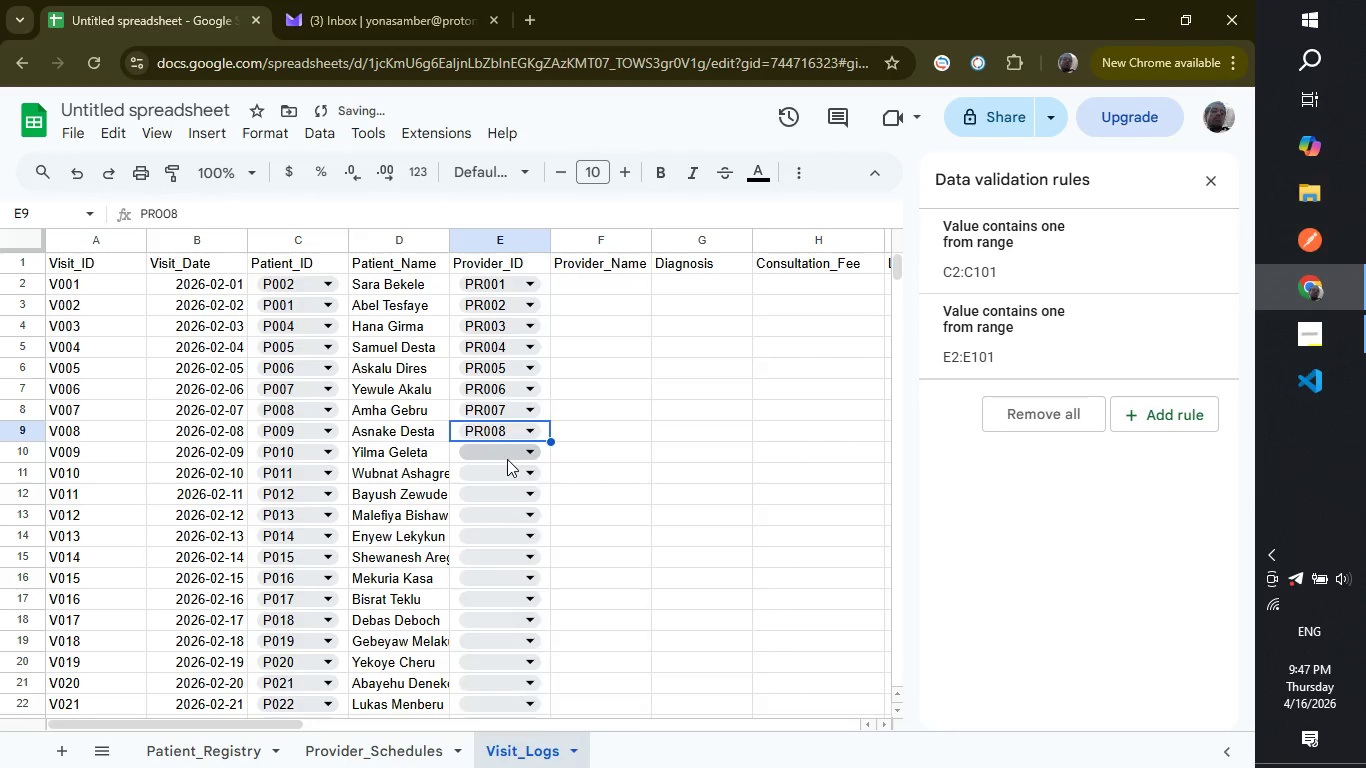 
left_click([507, 459])
 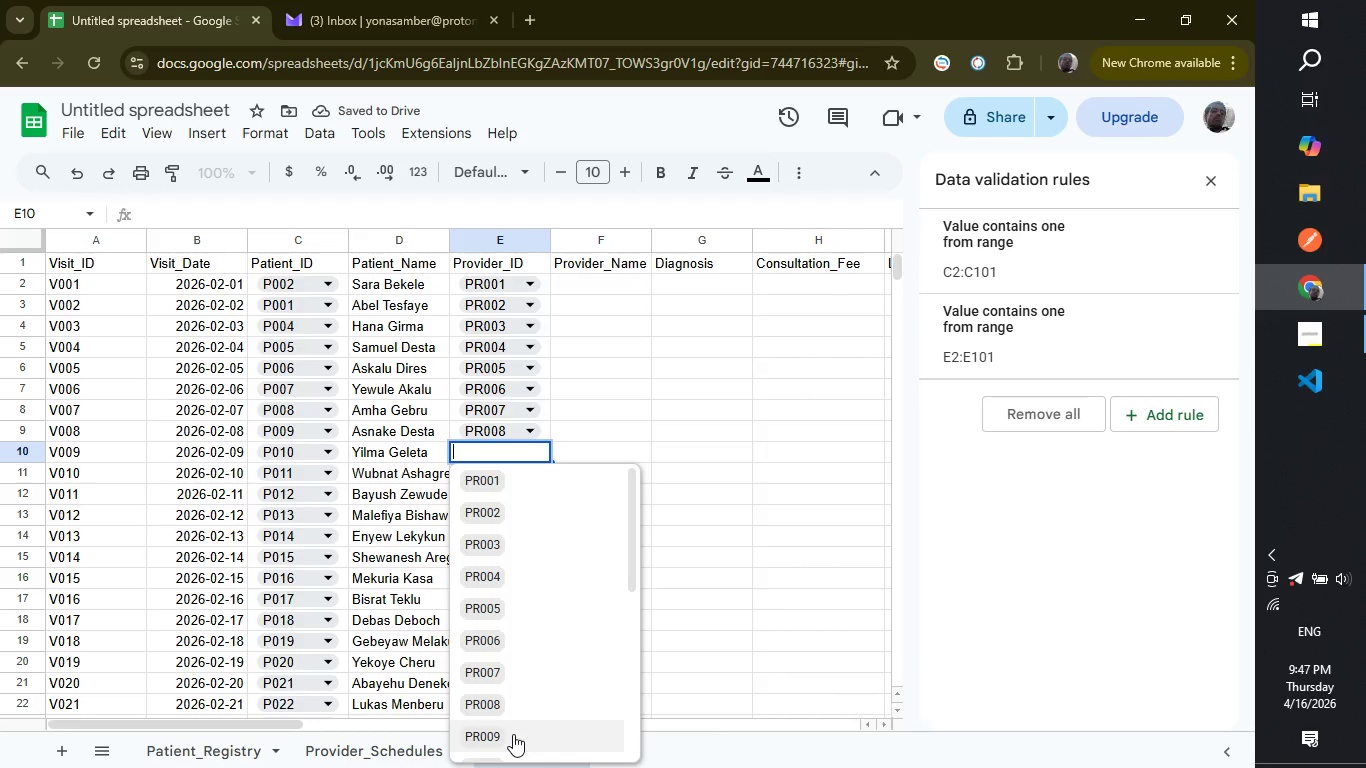 
left_click([513, 734])
 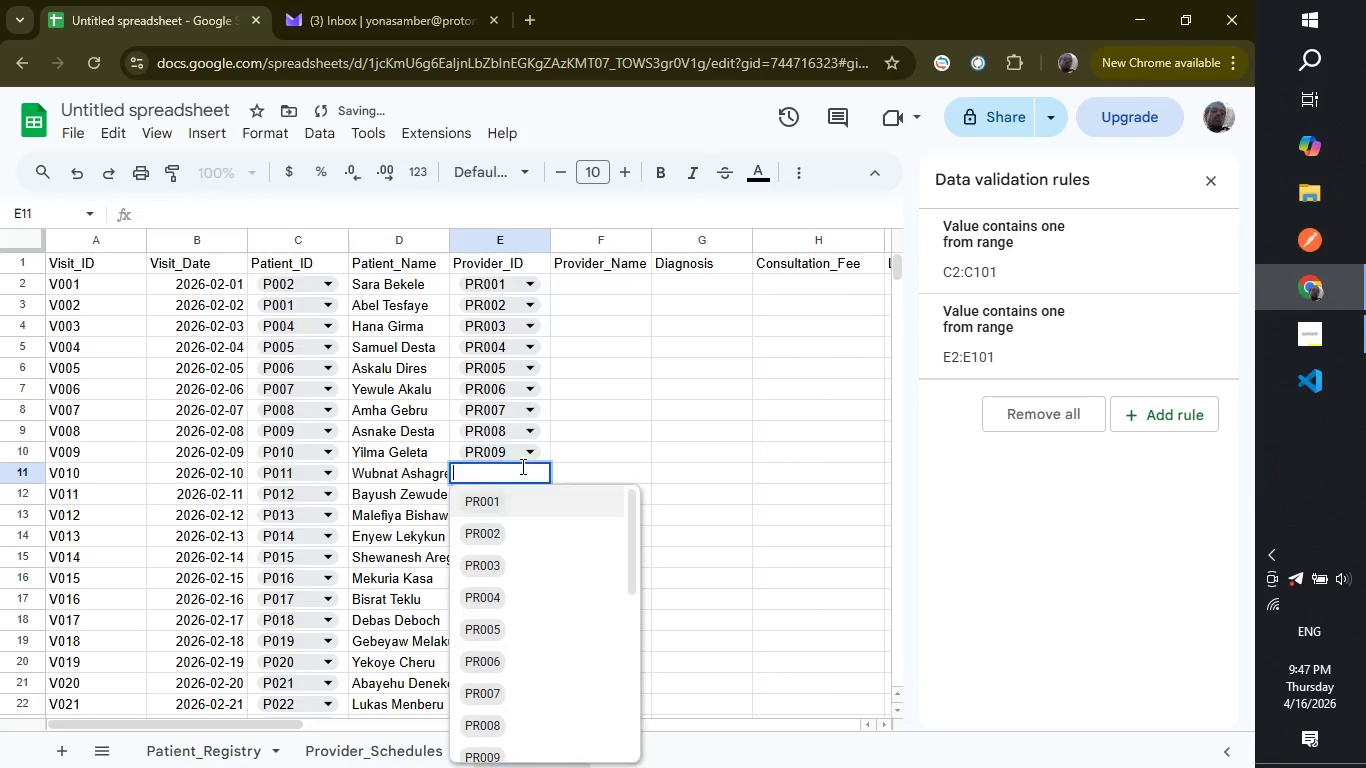 
left_click([521, 466])
 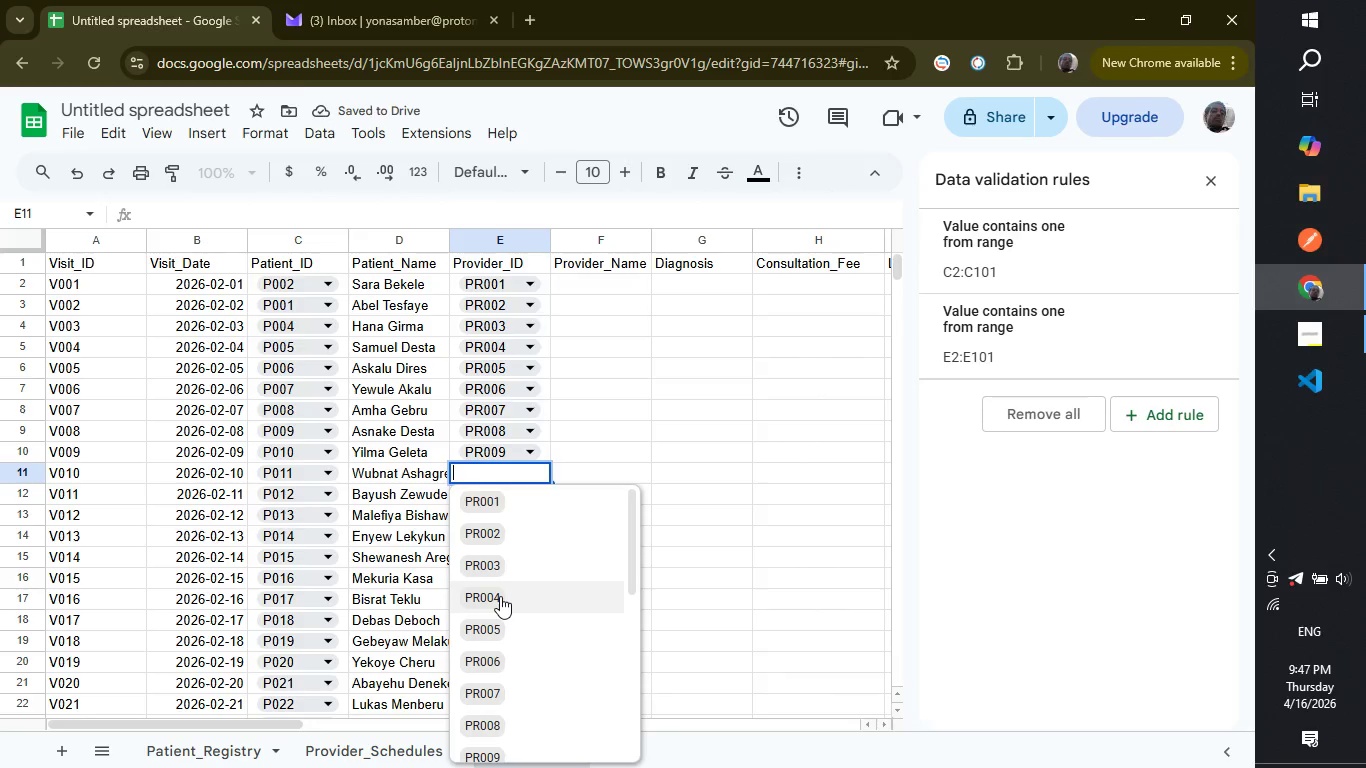 
scroll: coordinate [500, 596], scroll_direction: down, amount: 1.0
 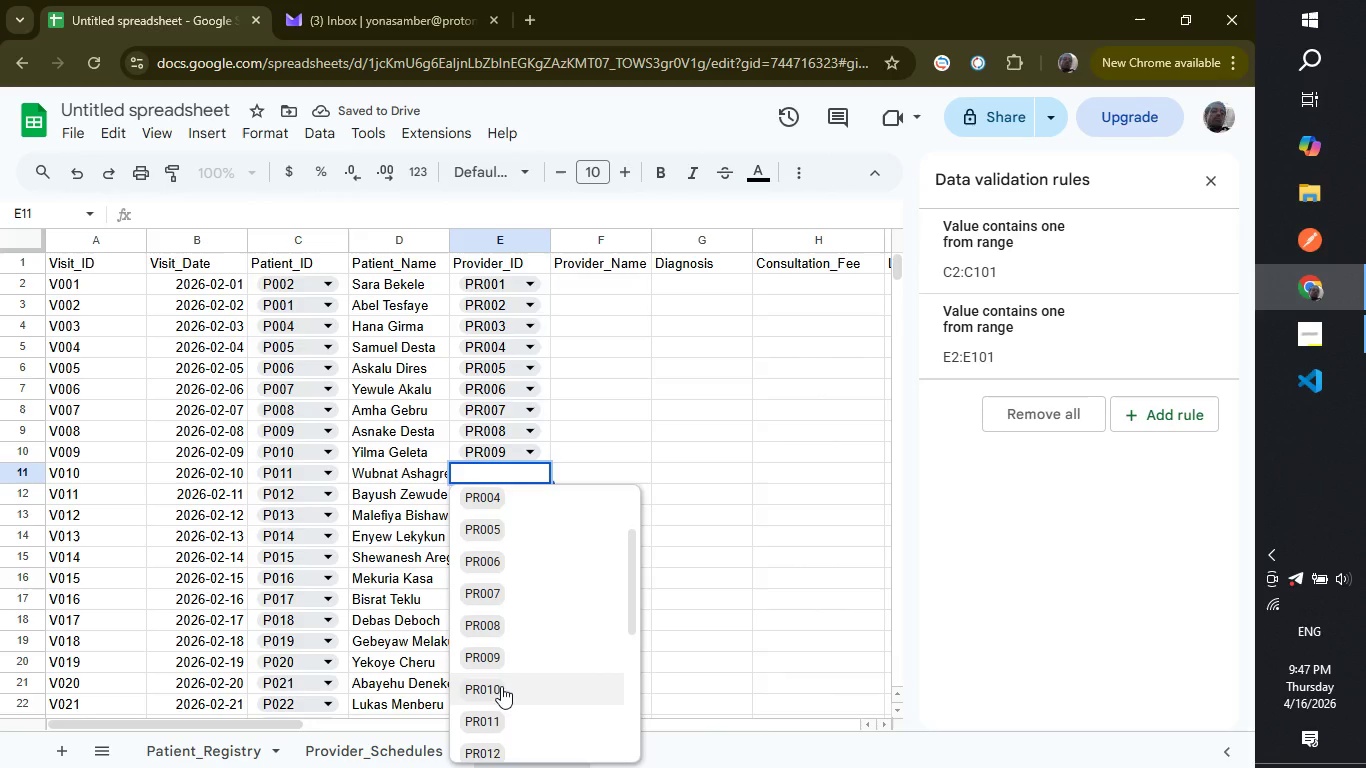 
left_click([501, 686])
 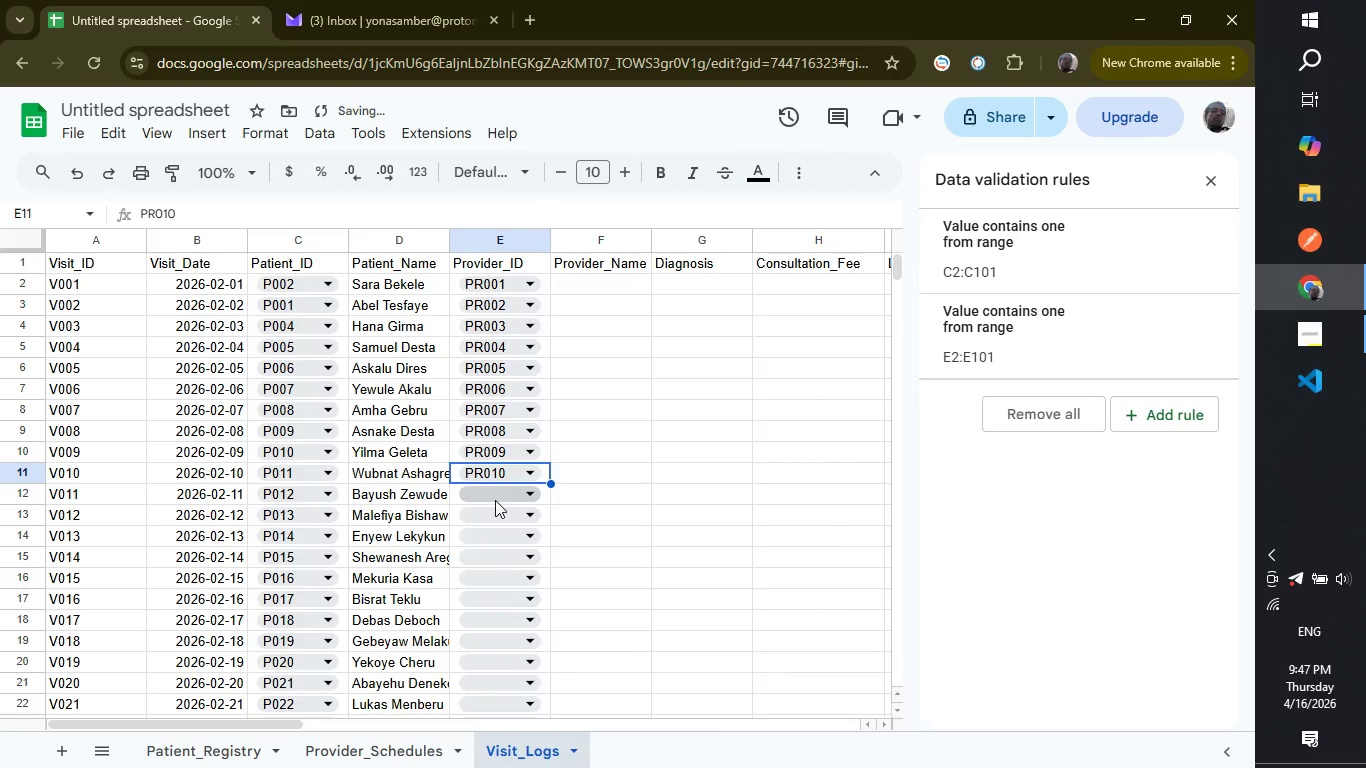 
left_click([495, 500])
 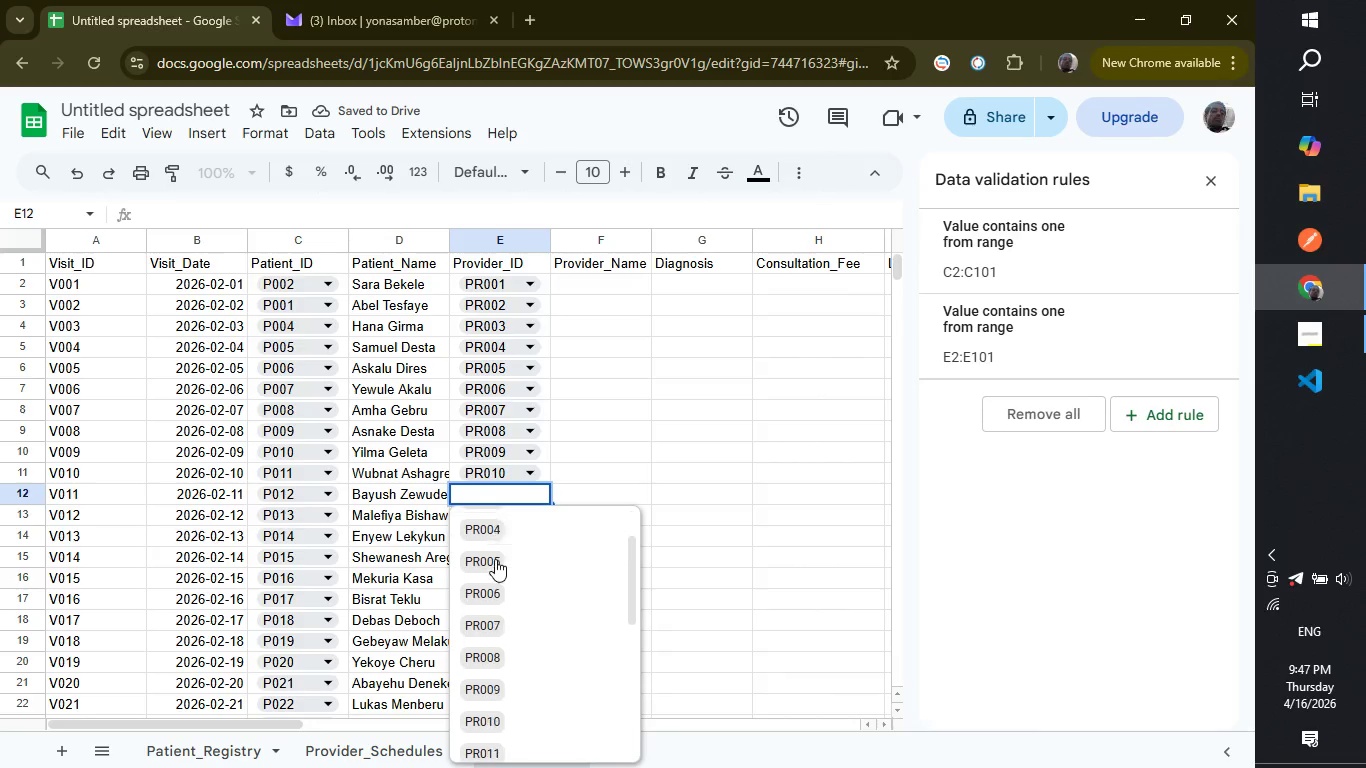 
scroll: coordinate [495, 559], scroll_direction: down, amount: 3.0
 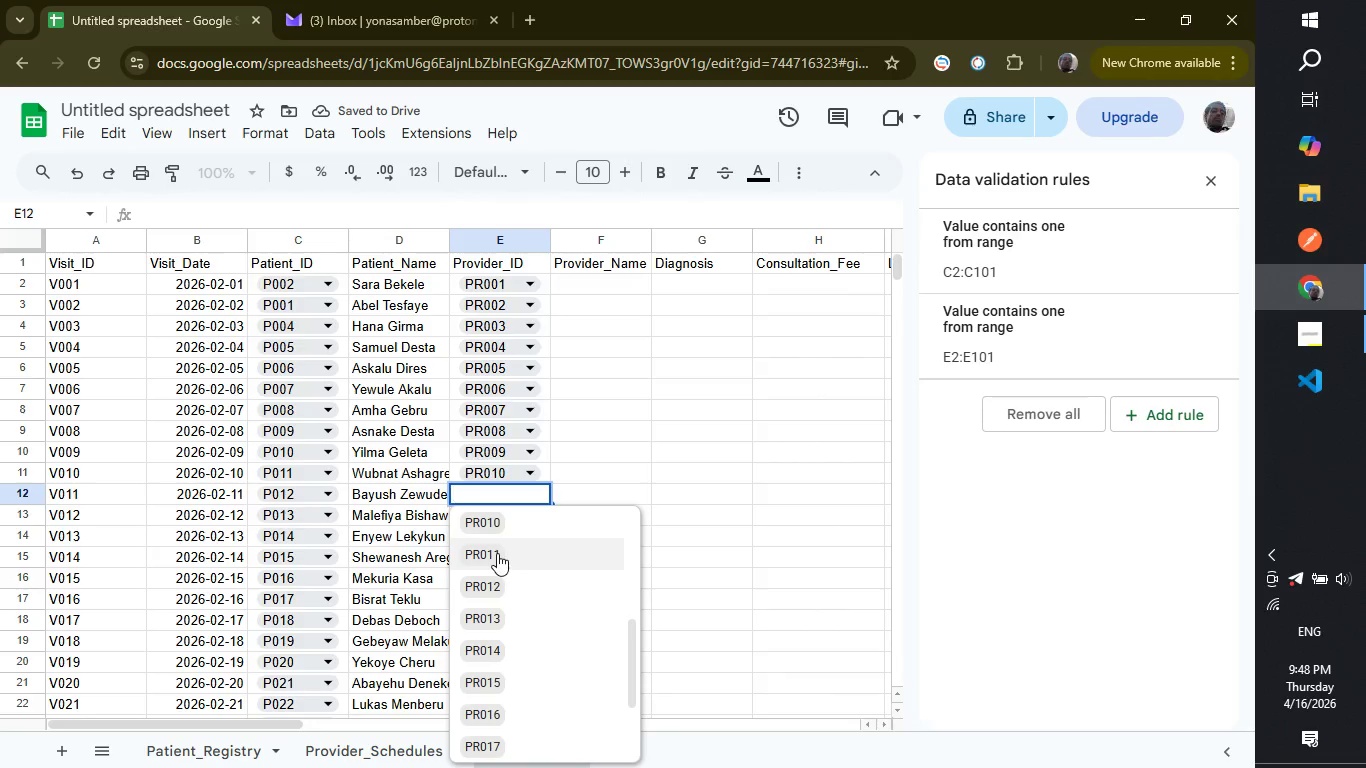 
left_click([497, 553])
 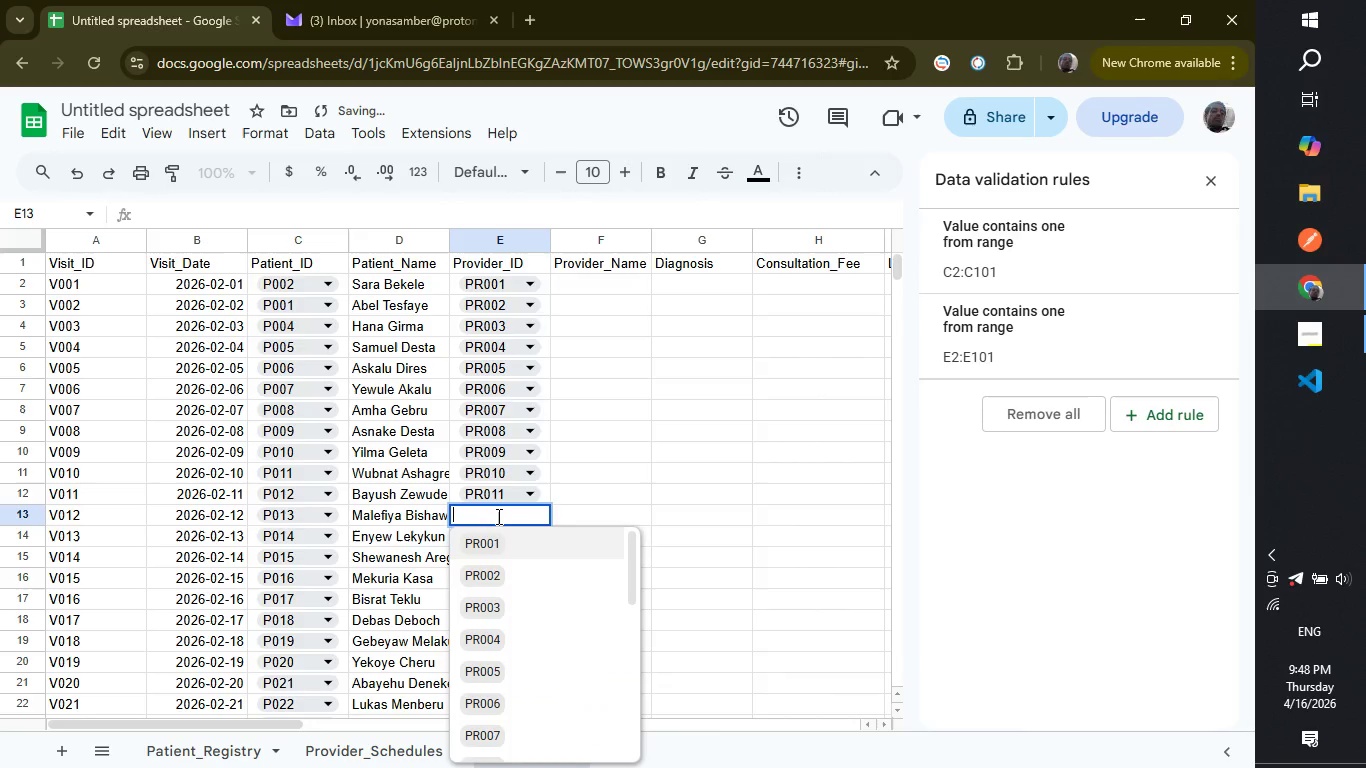 
left_click([497, 516])
 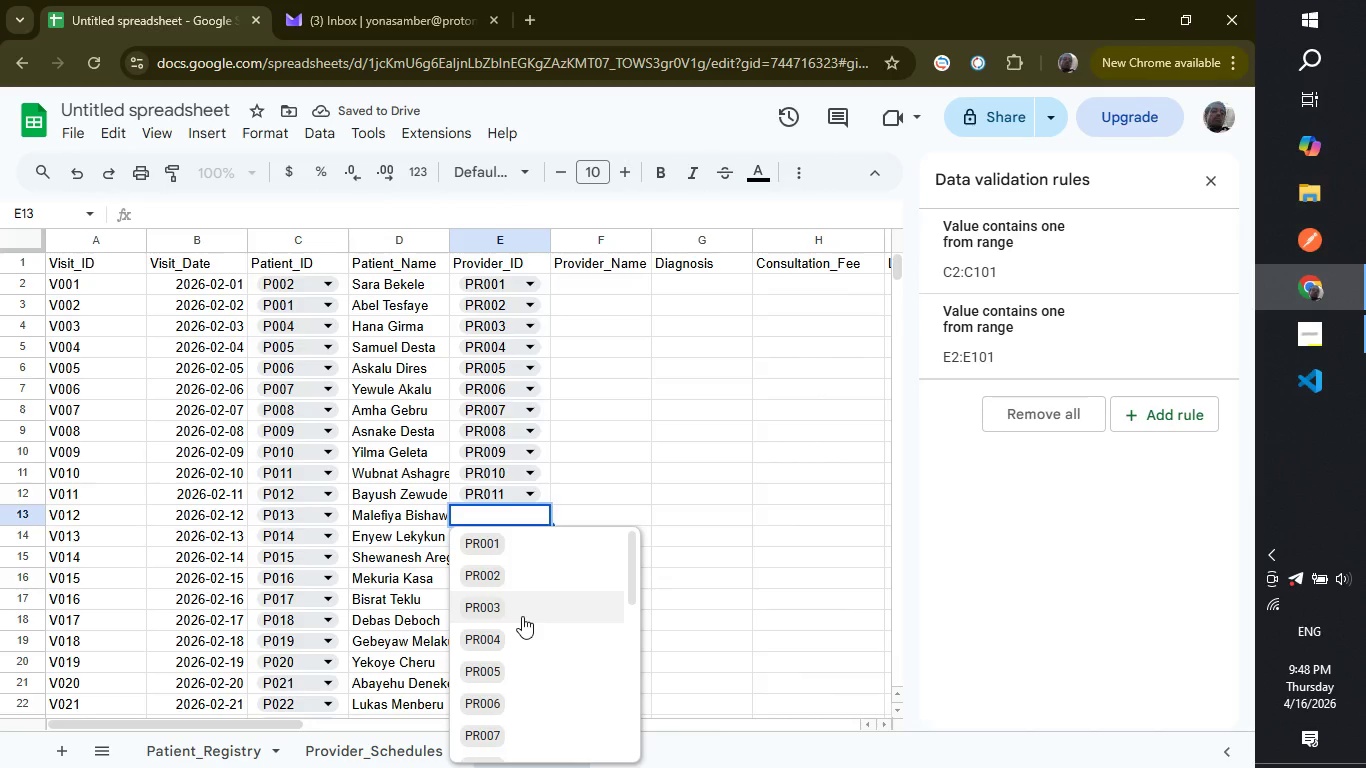 
wait(5.08)
 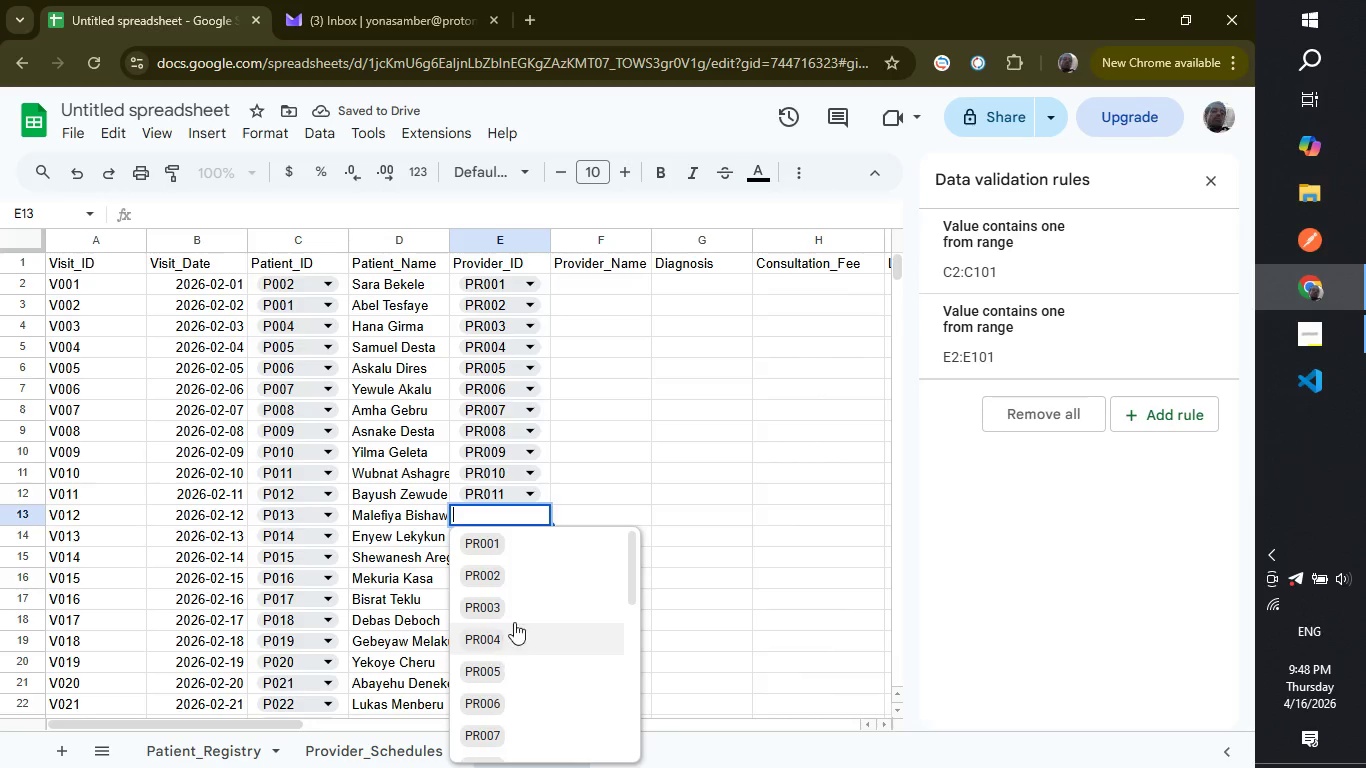 
scroll: coordinate [522, 616], scroll_direction: down, amount: 2.0
 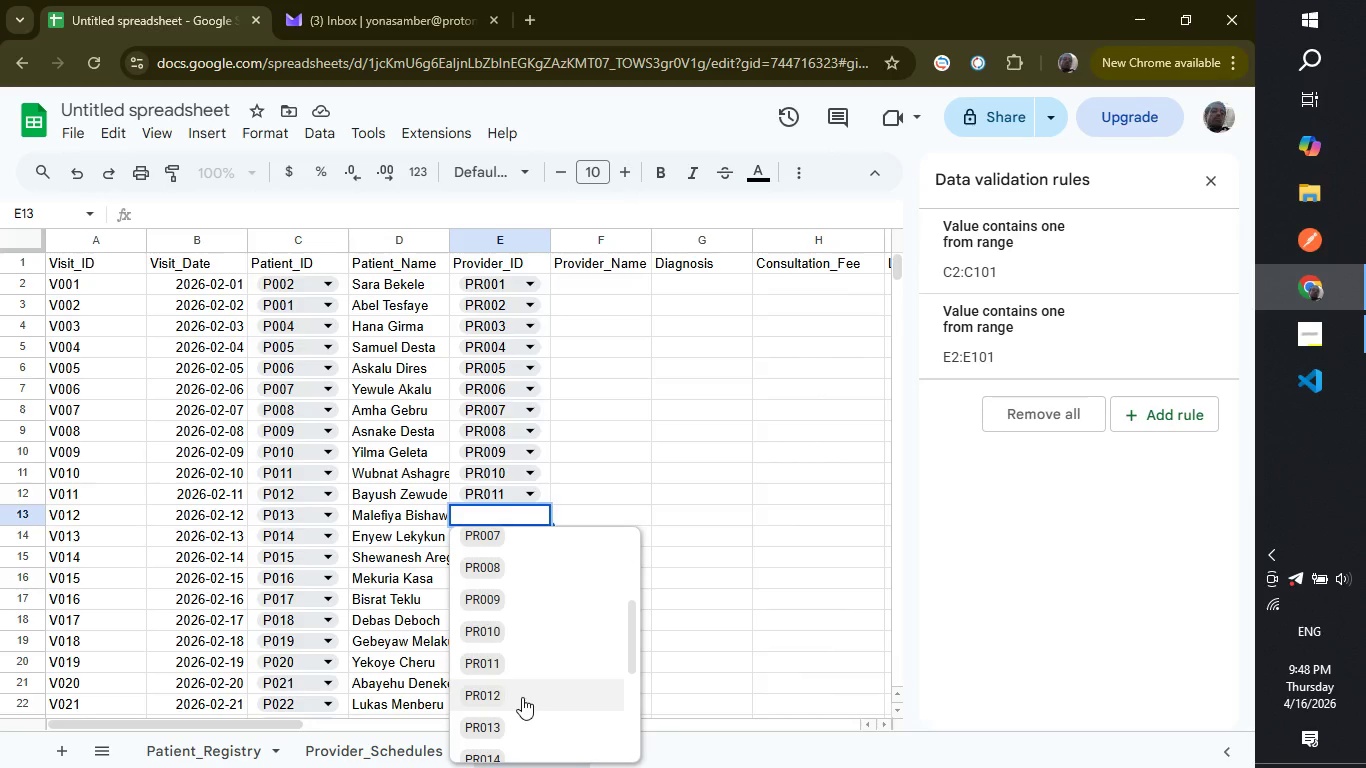 
left_click([522, 697])
 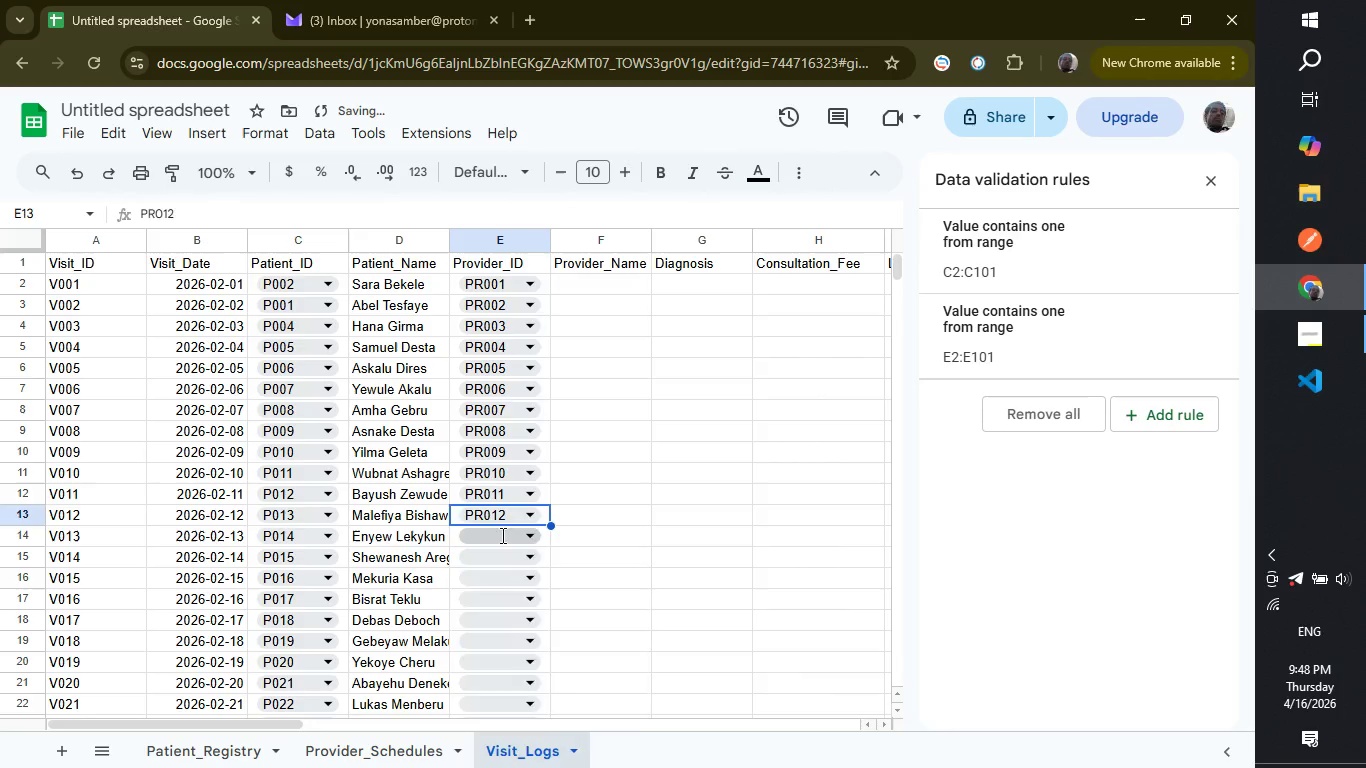 
left_click([501, 535])
 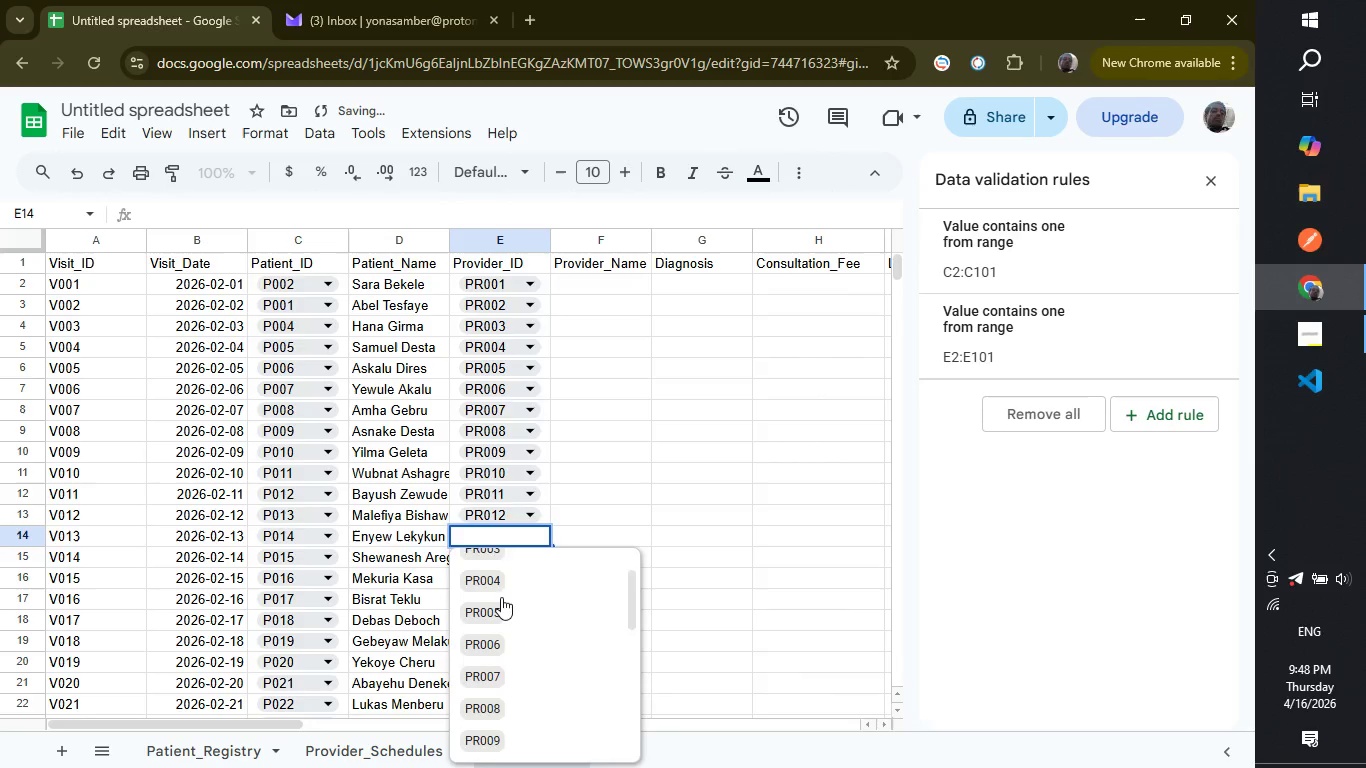 
scroll: coordinate [501, 597], scroll_direction: down, amount: 2.0
 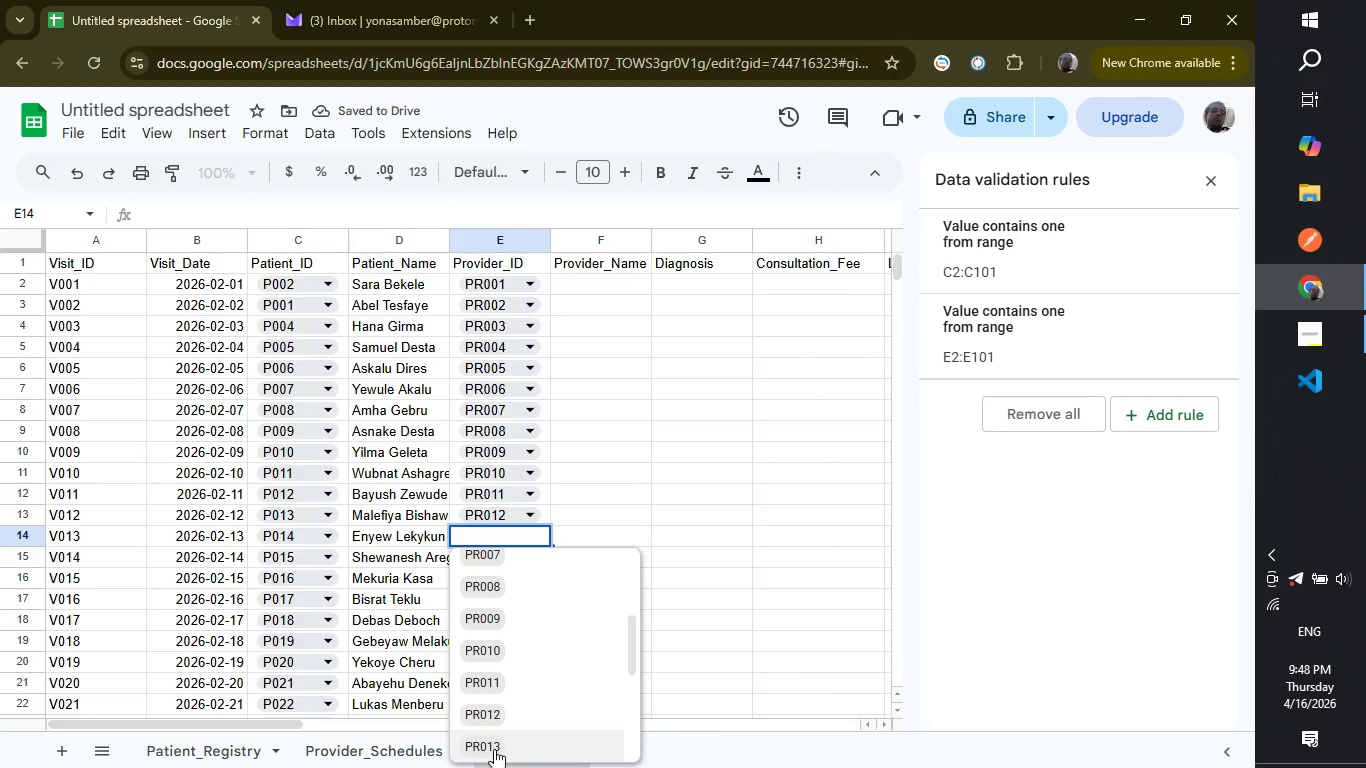 
left_click([494, 749])
 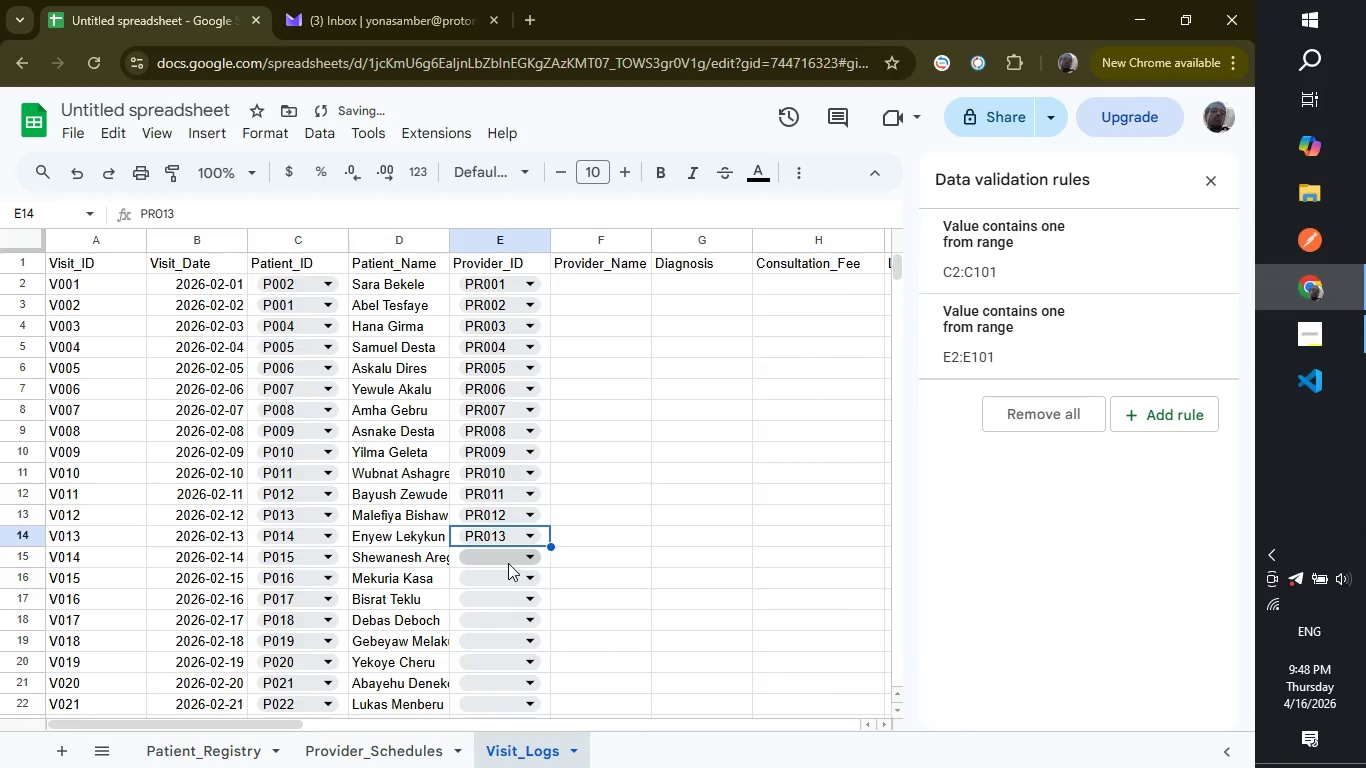 
left_click([508, 563])
 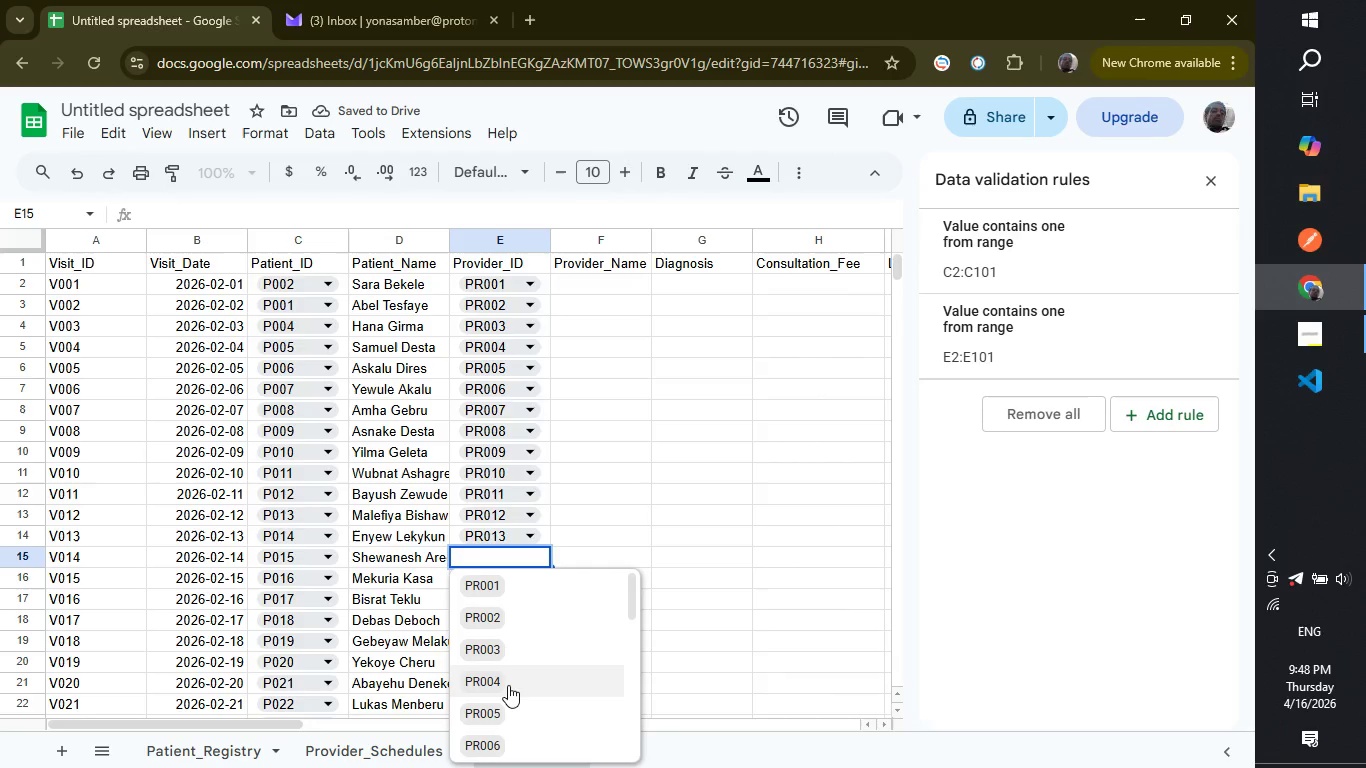 
left_click([508, 685])
 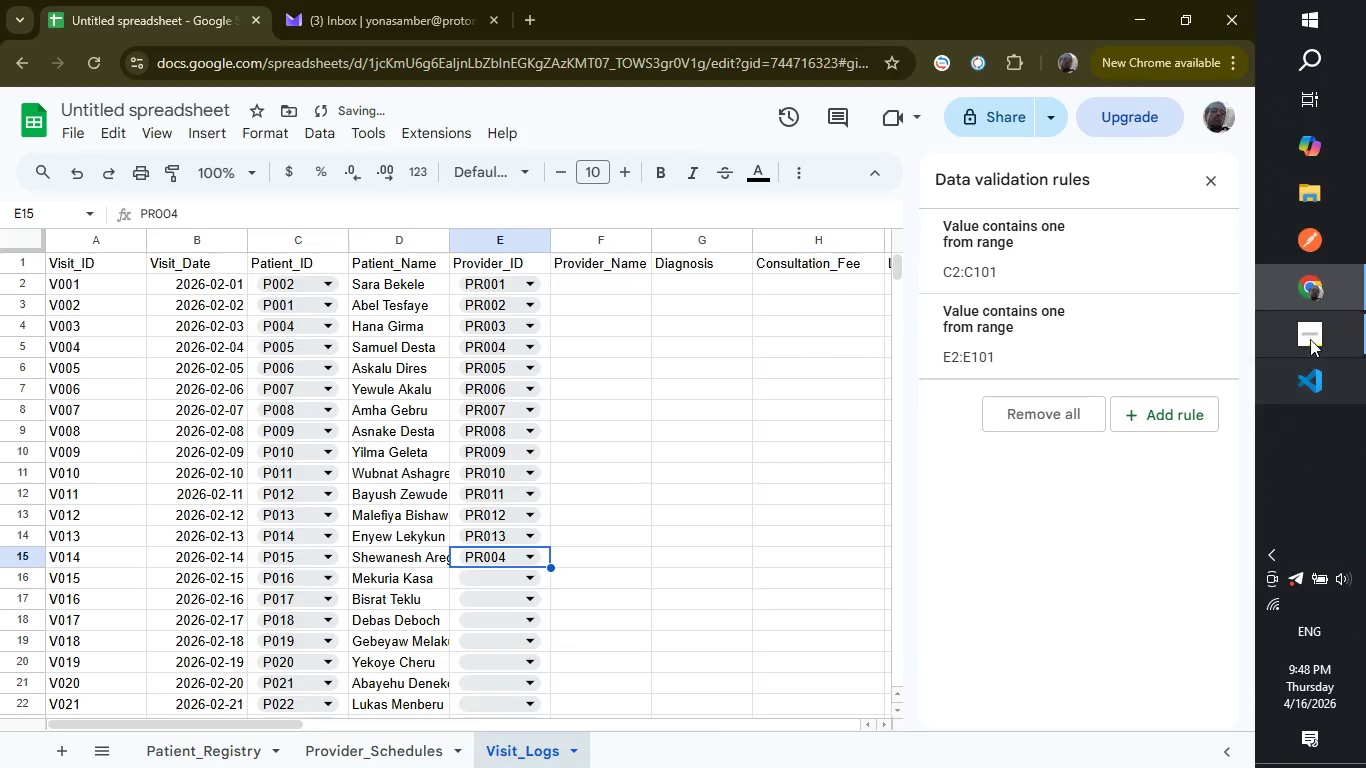 
left_click([1310, 336])